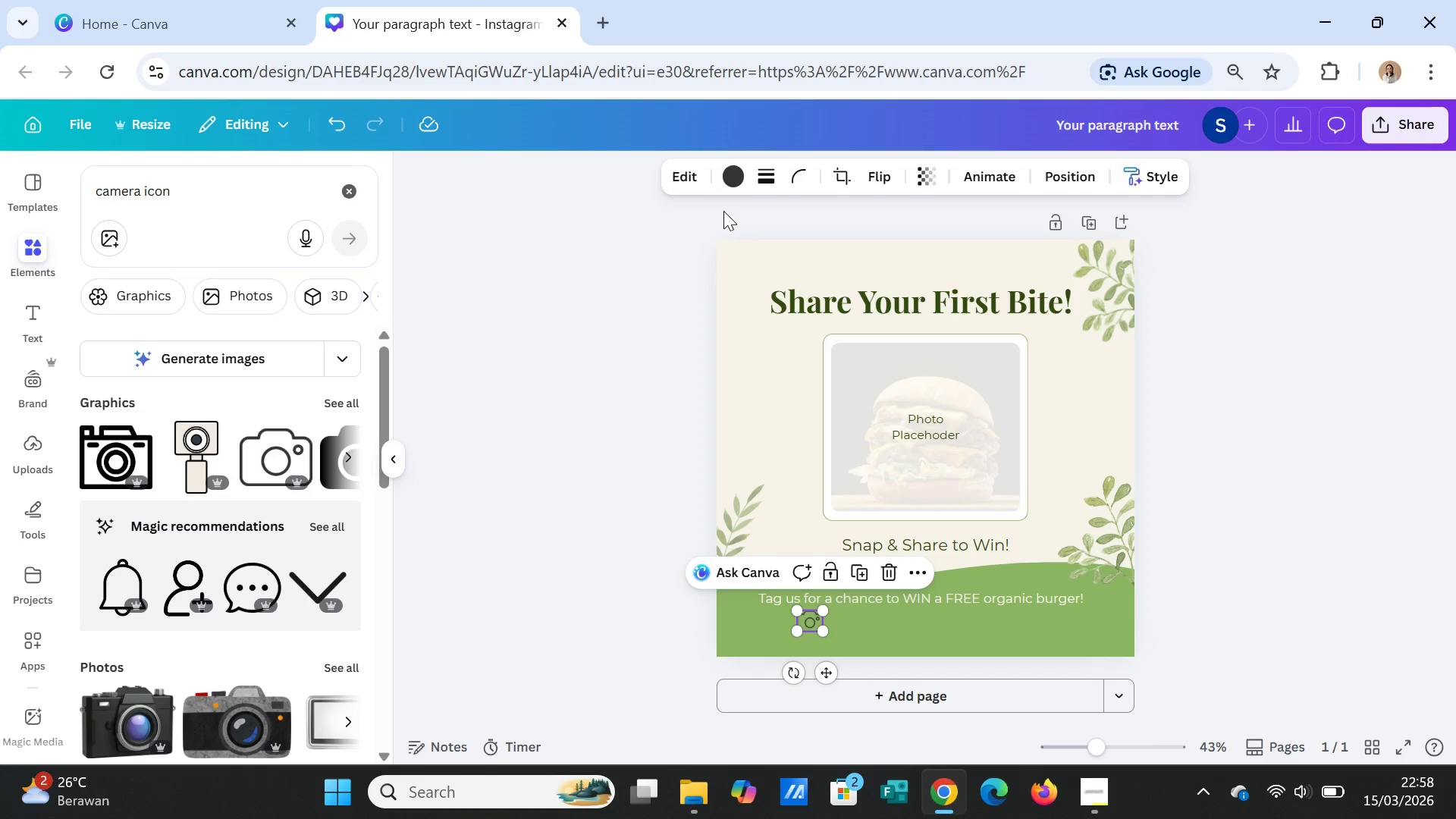 
left_click([730, 178])
 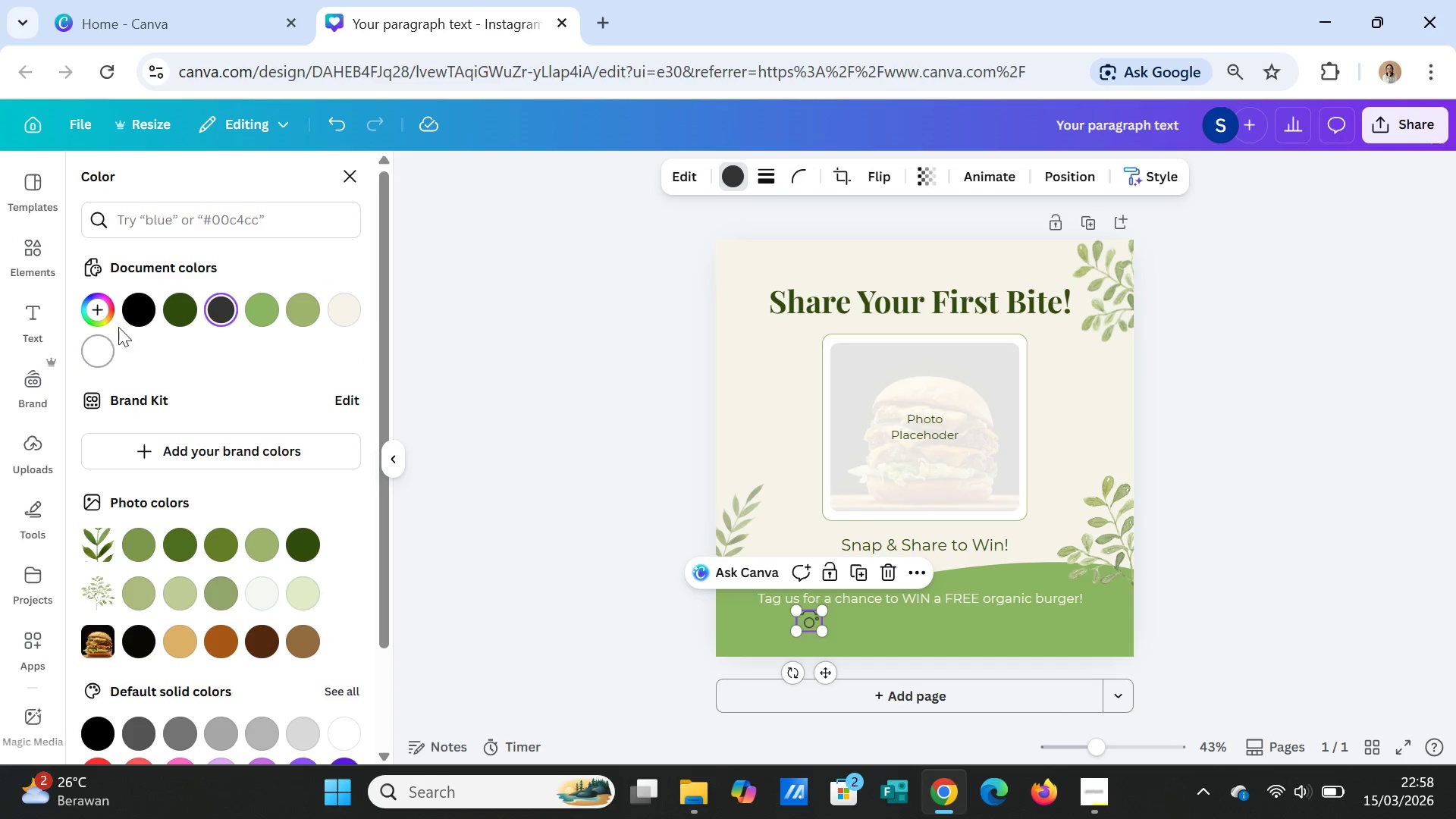 
left_click([139, 310])
 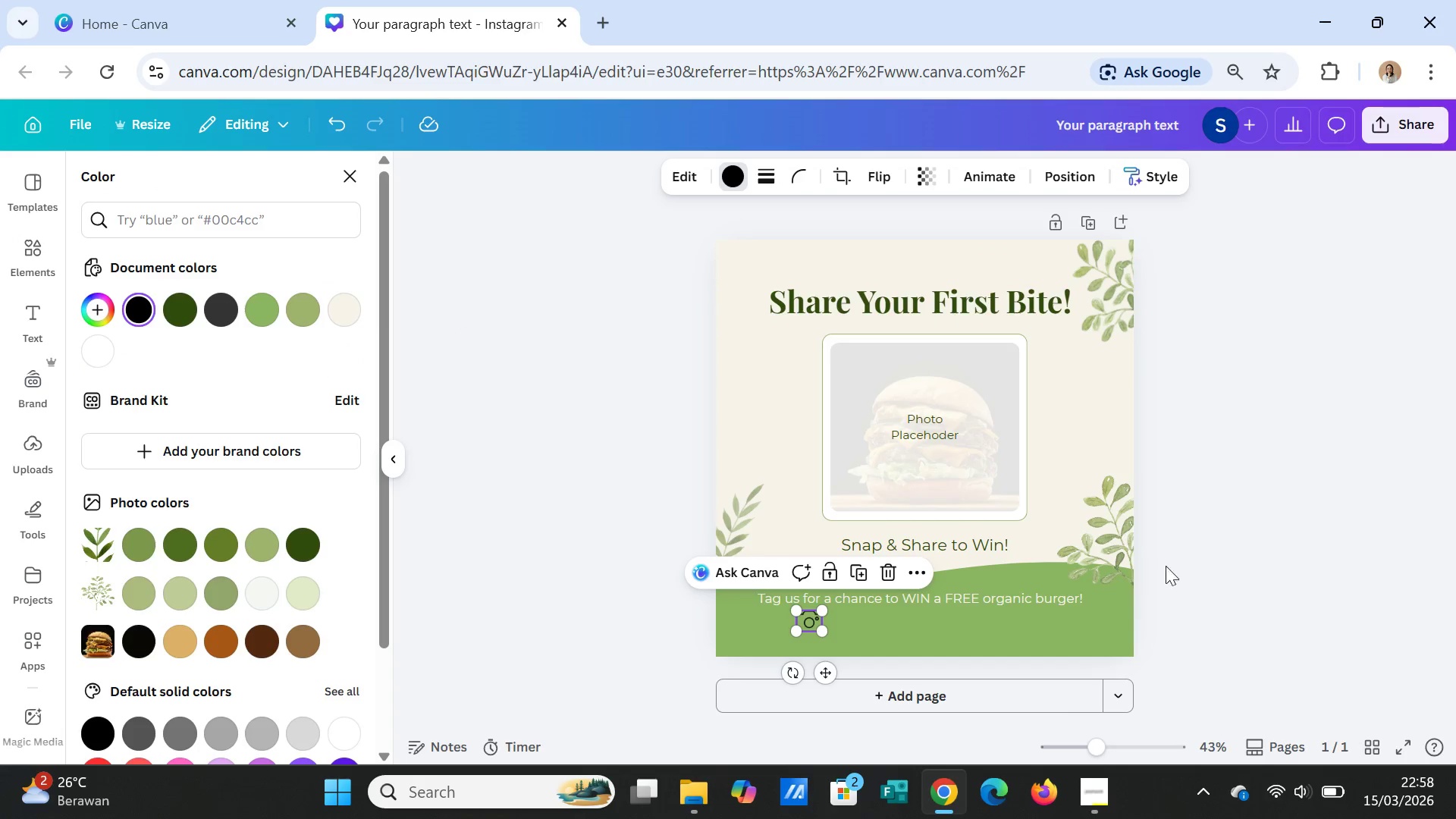 
left_click([1216, 548])
 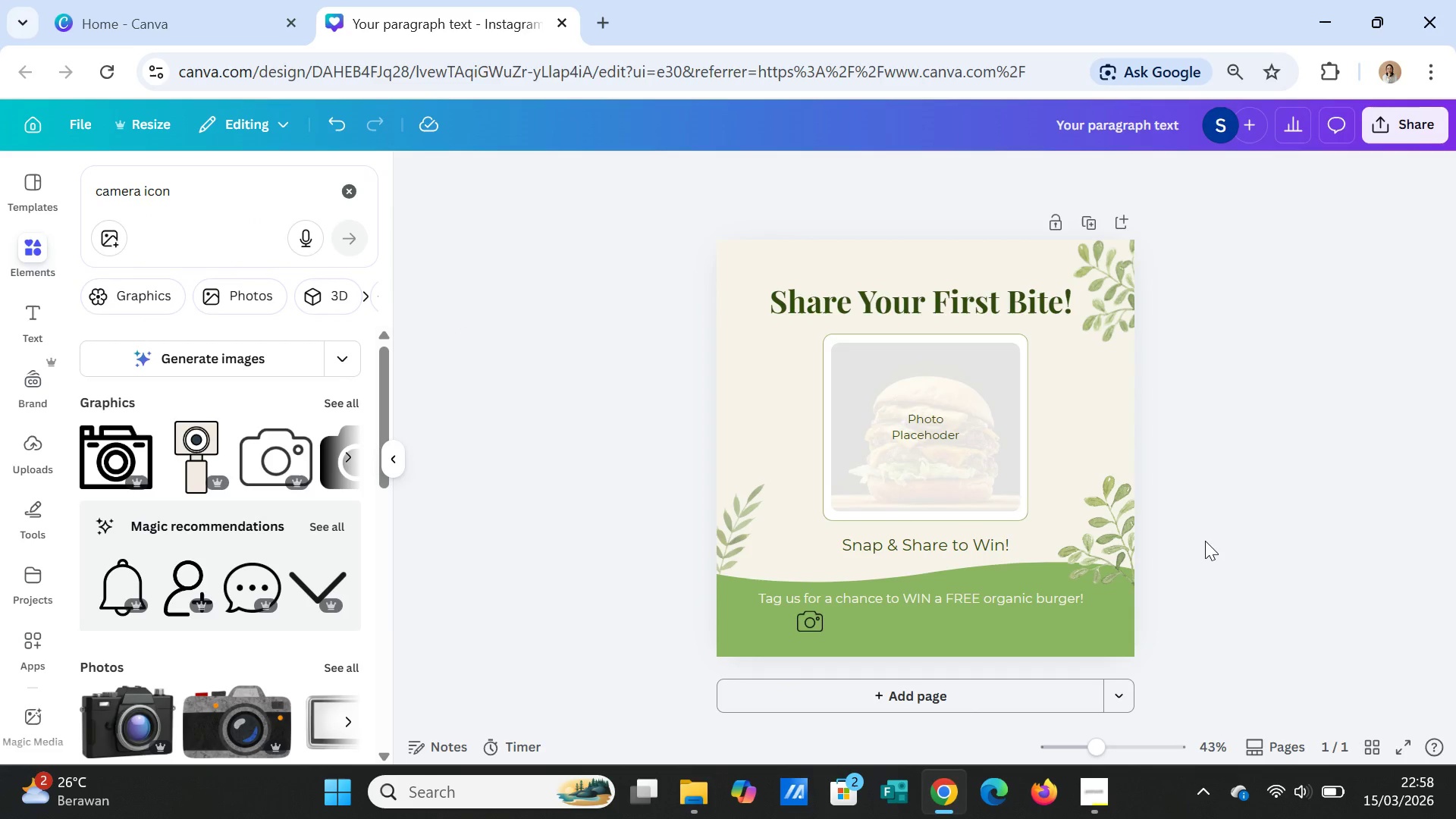 
wait(6.95)
 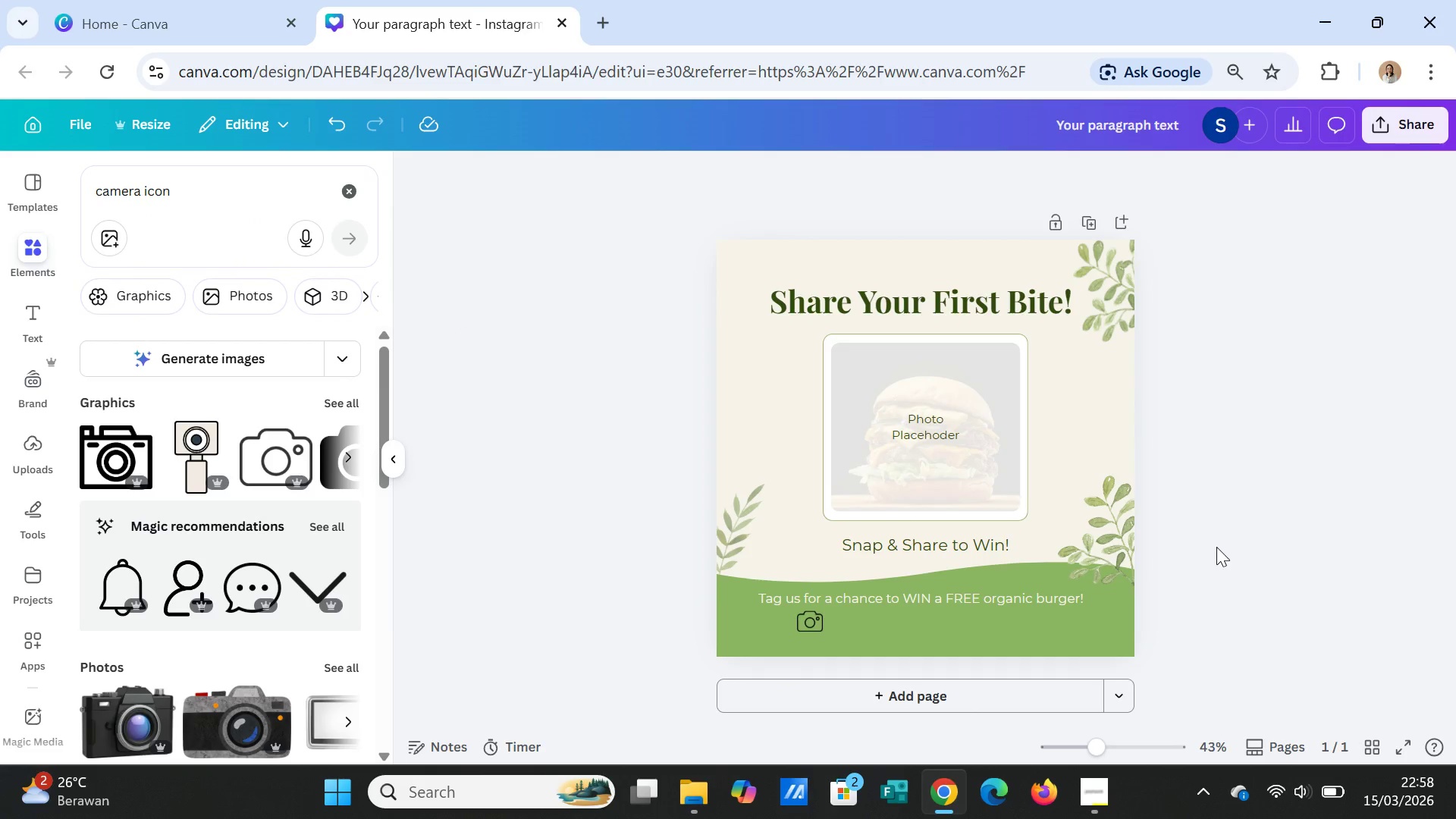 
left_click([808, 626])
 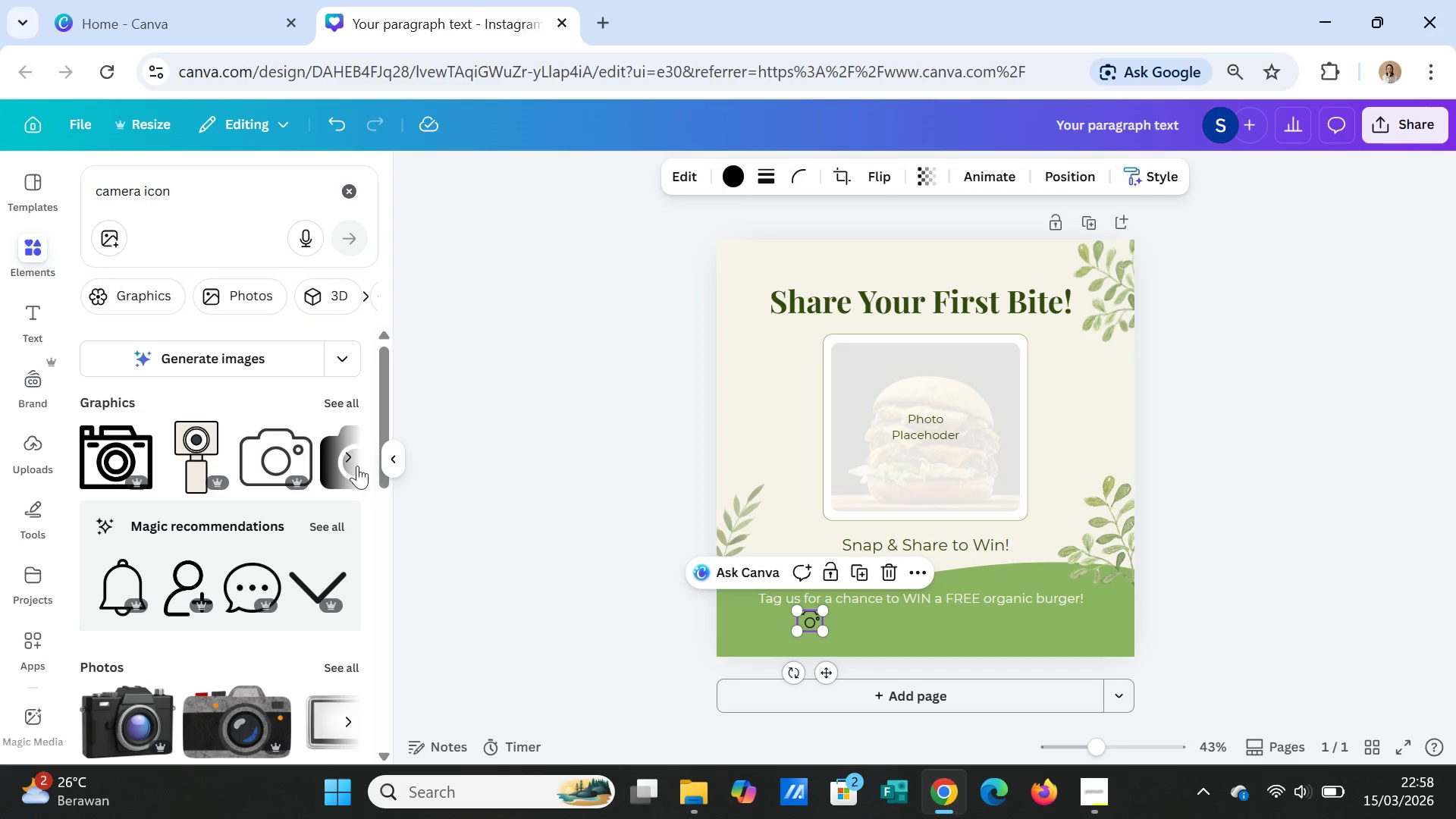 
left_click([346, 406])
 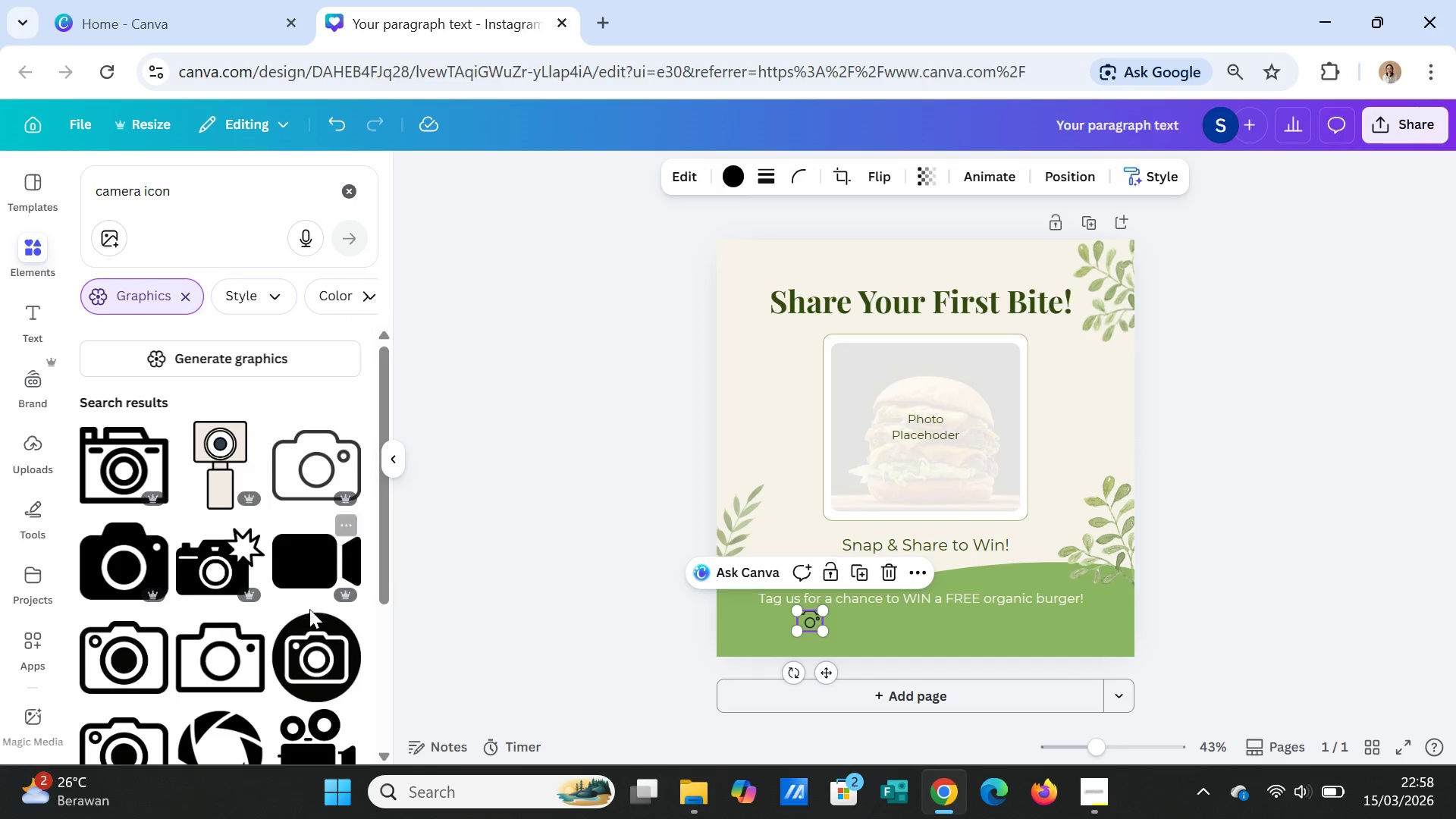 
left_click([128, 574])
 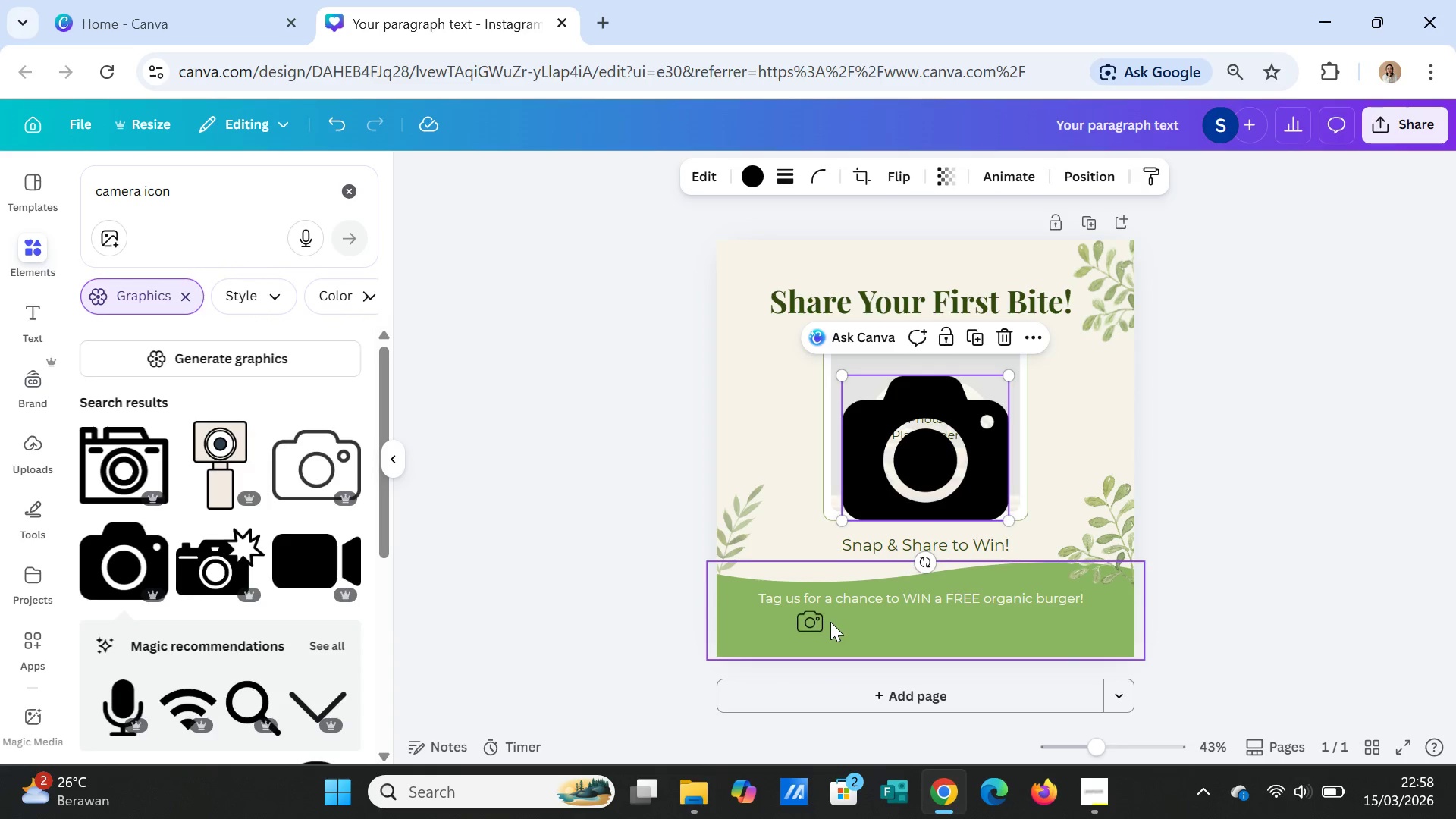 
left_click([815, 619])
 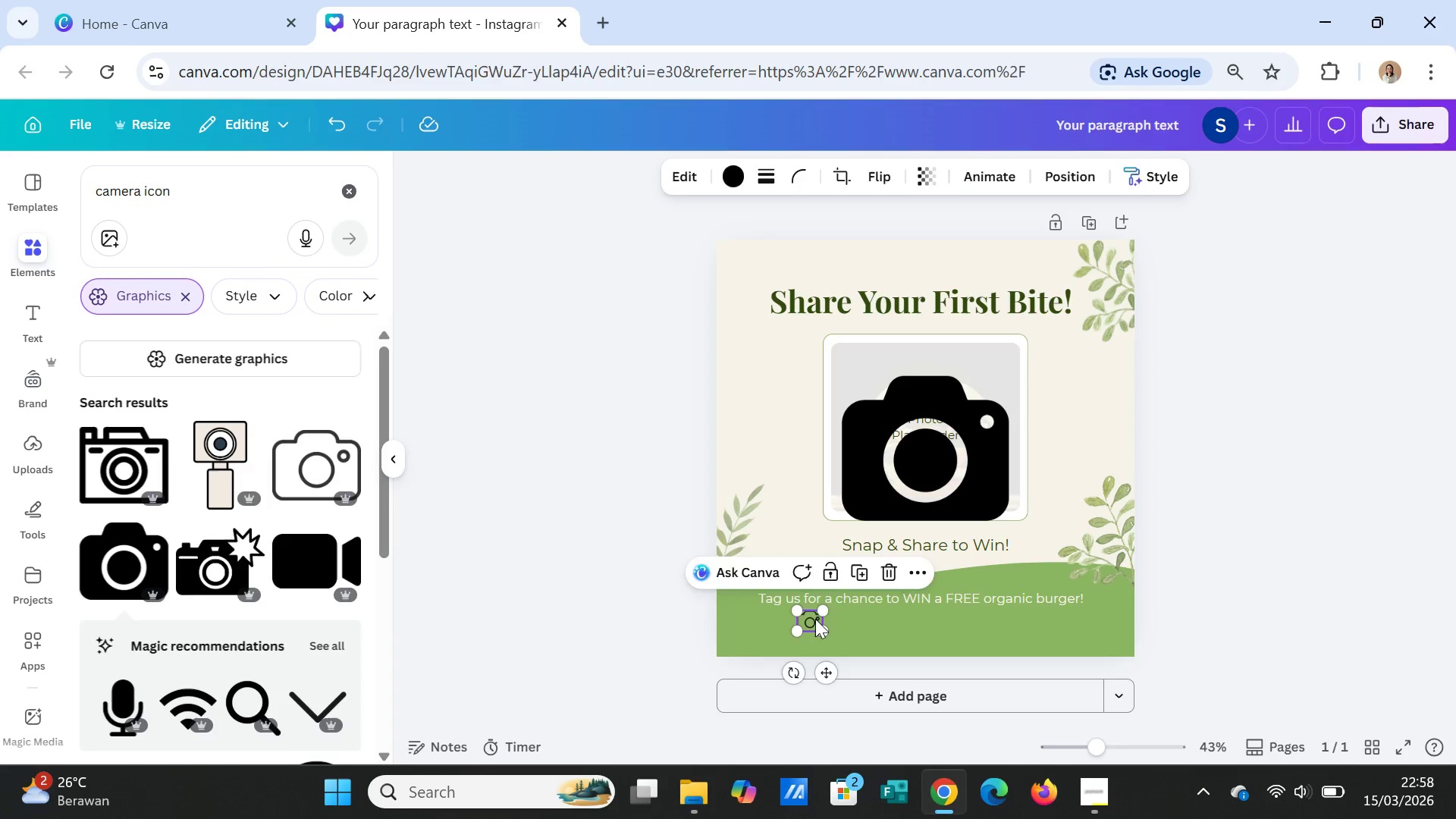 
key(Delete)
 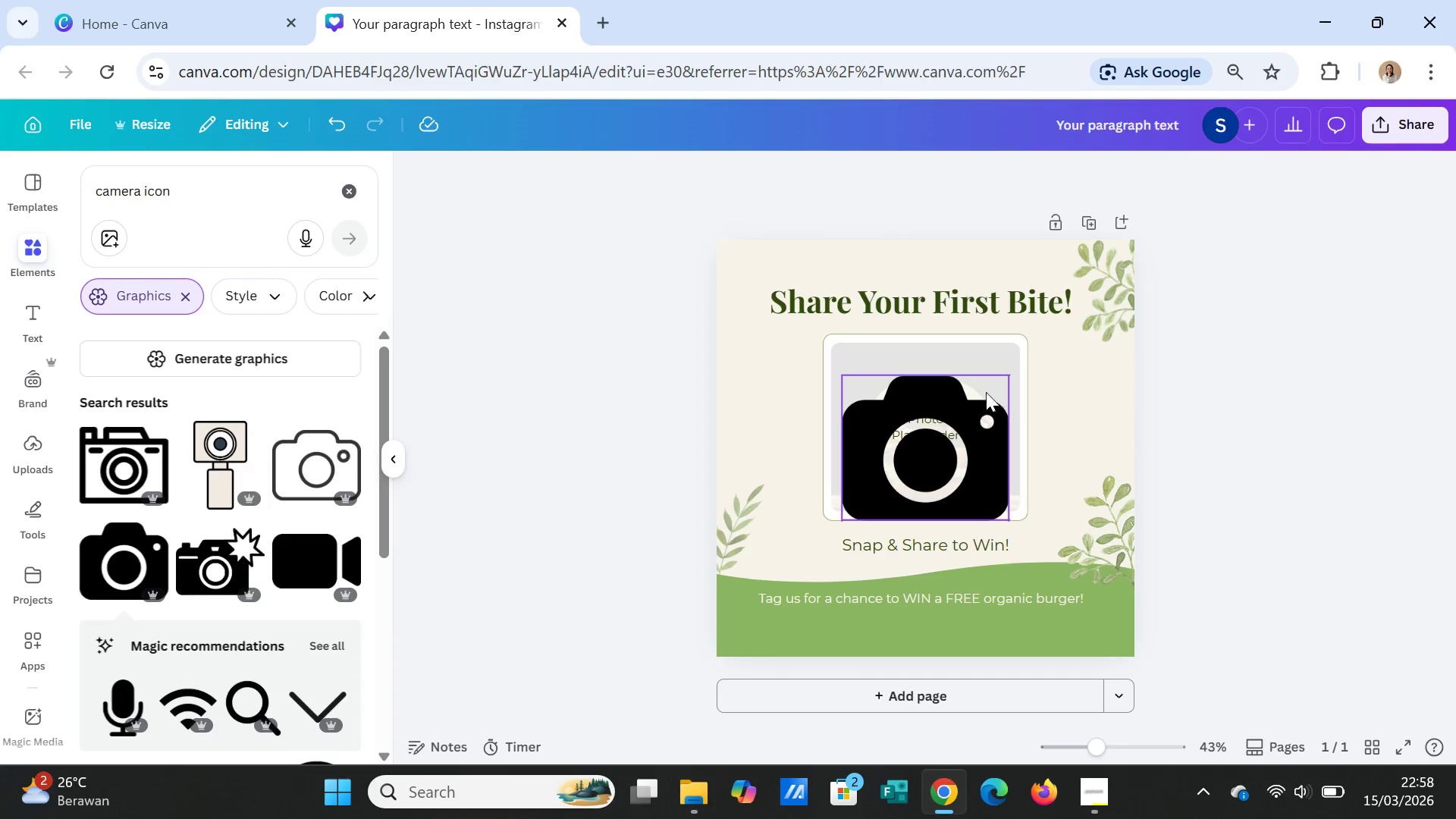 
left_click([960, 403])
 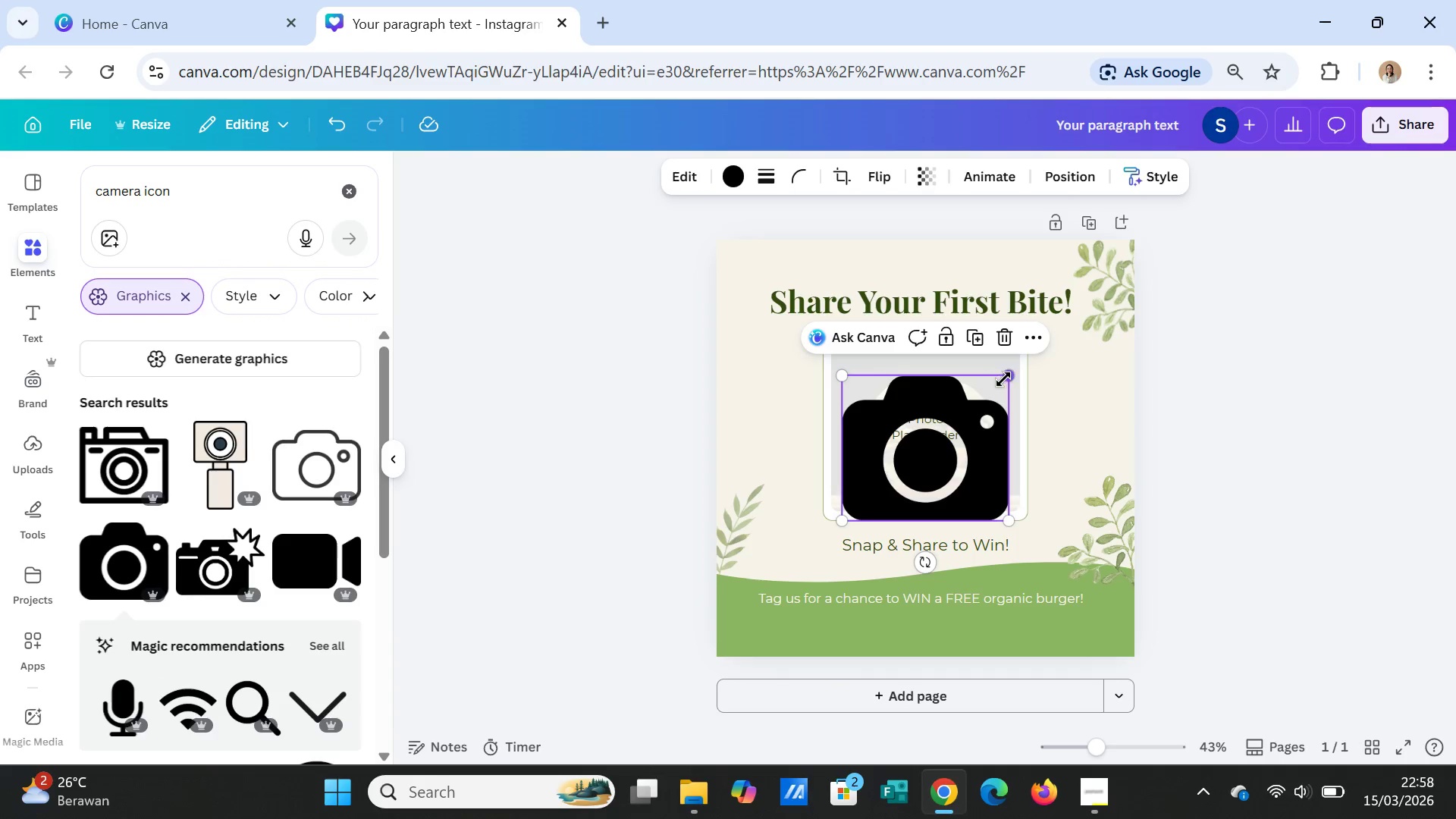 
left_click_drag(start_coordinate=[1003, 379], to_coordinate=[872, 505])
 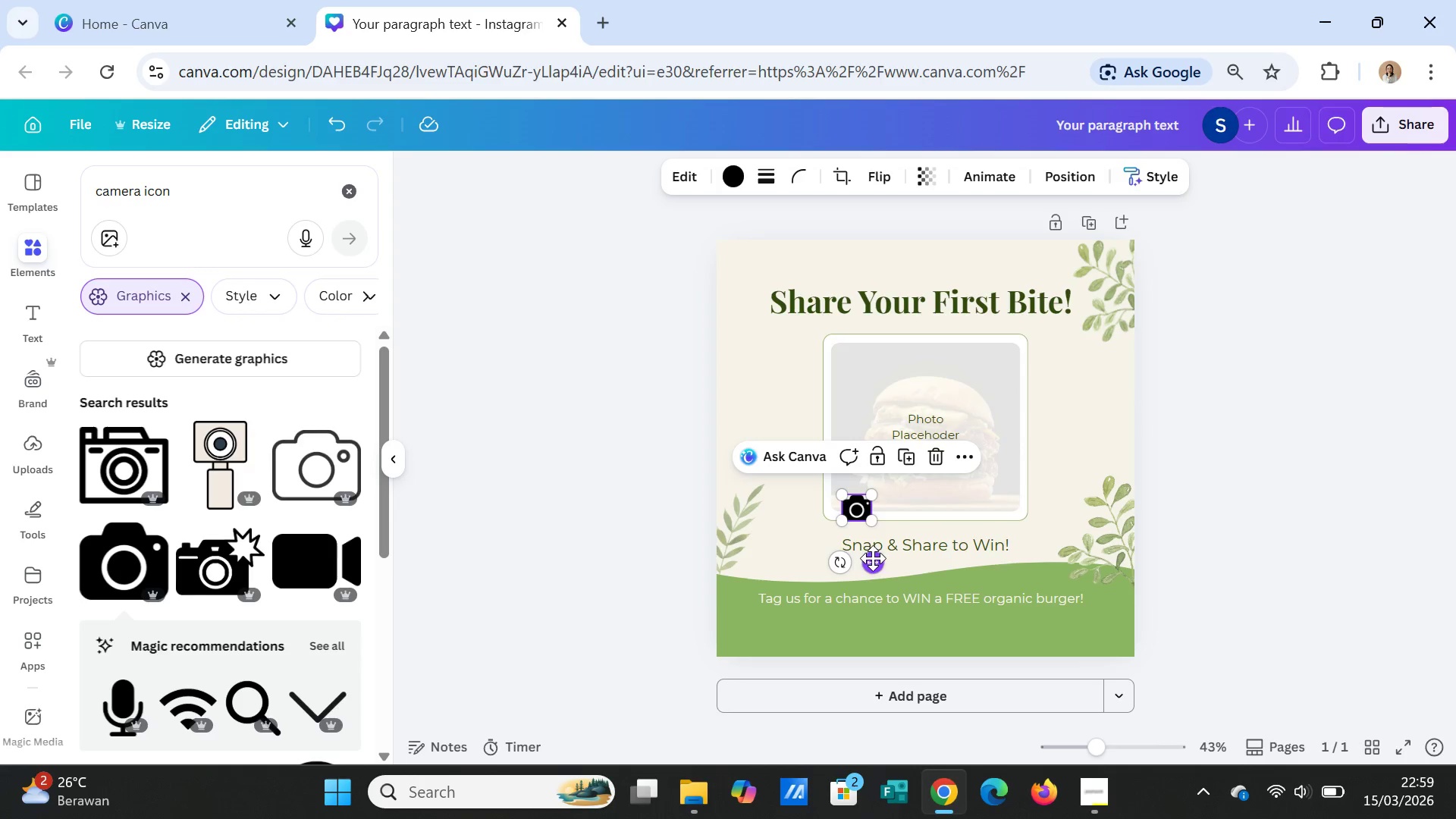 
left_click_drag(start_coordinate=[873, 560], to_coordinate=[835, 676])
 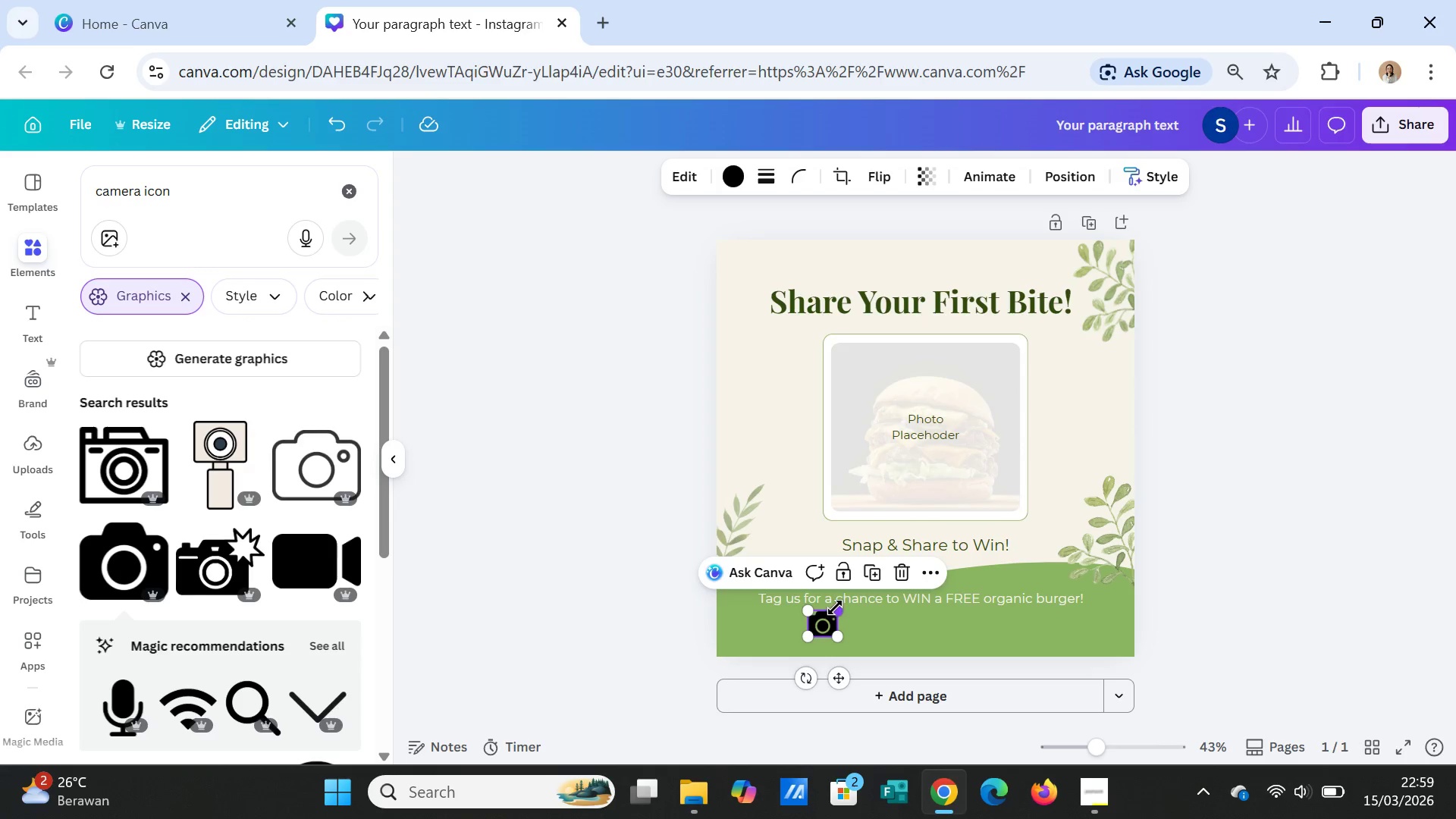 
left_click_drag(start_coordinate=[835, 607], to_coordinate=[830, 617])
 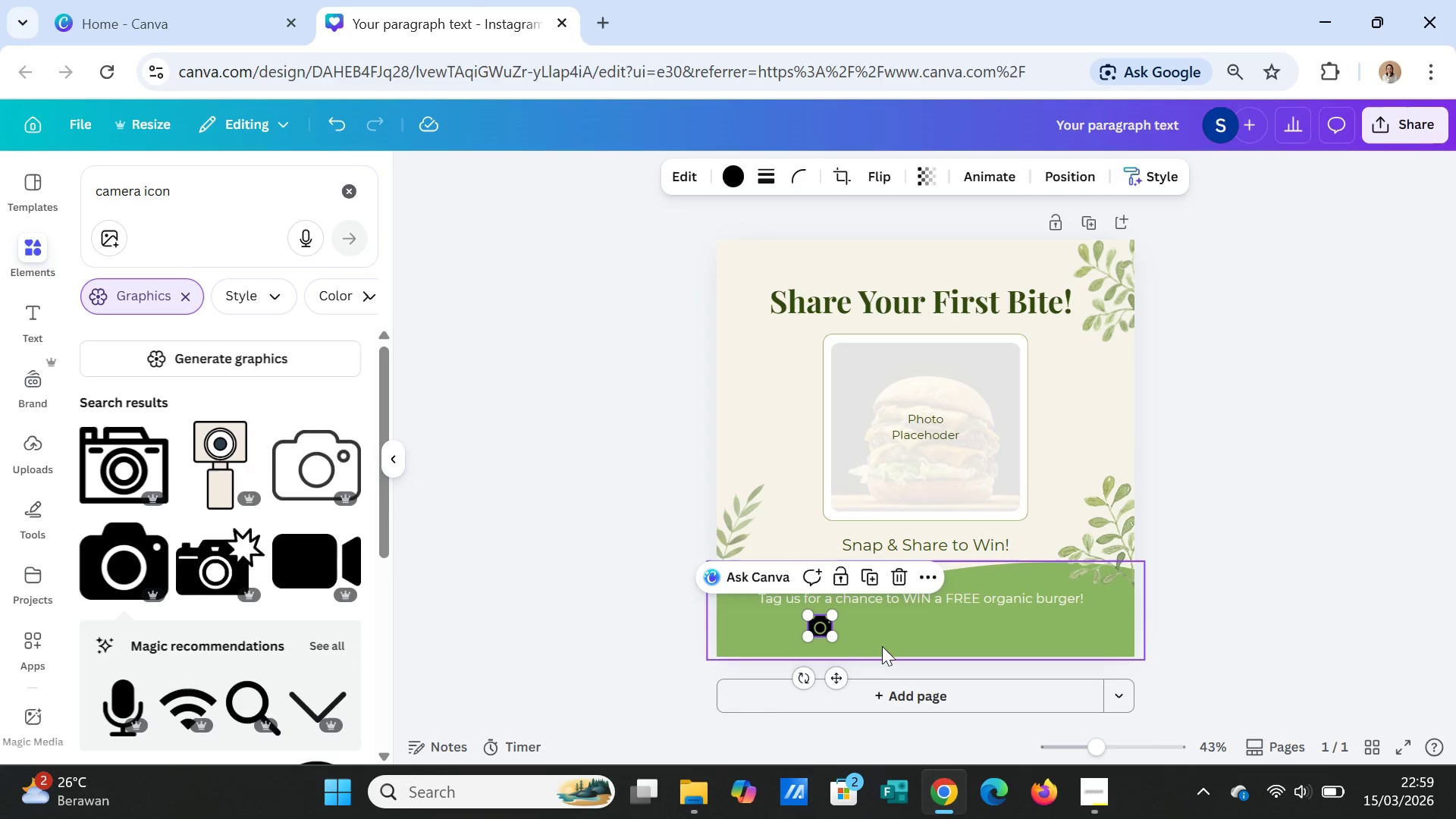 
left_click([1240, 602])
 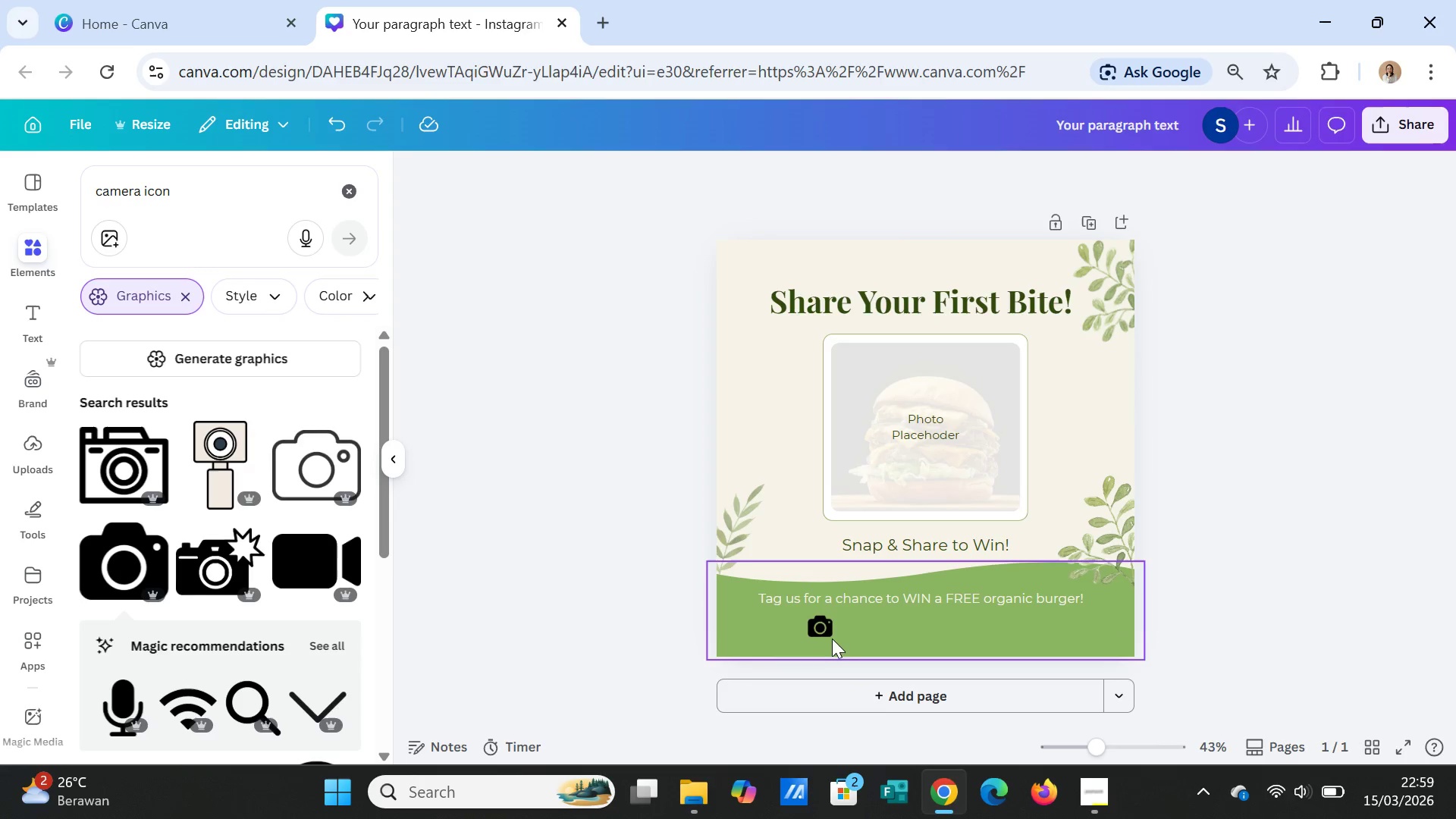 
left_click([822, 635])
 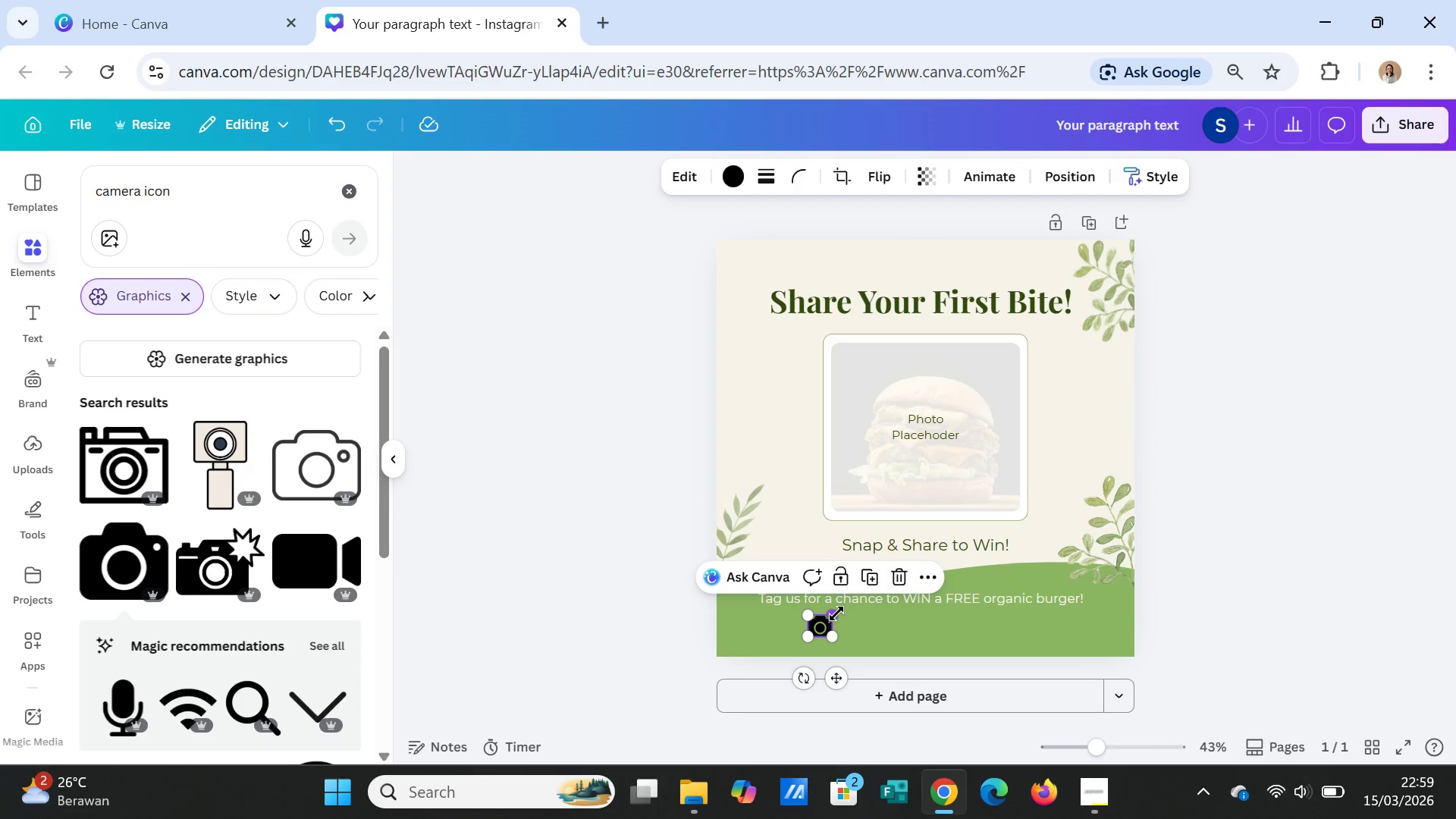 
left_click_drag(start_coordinate=[836, 613], to_coordinate=[833, 620])
 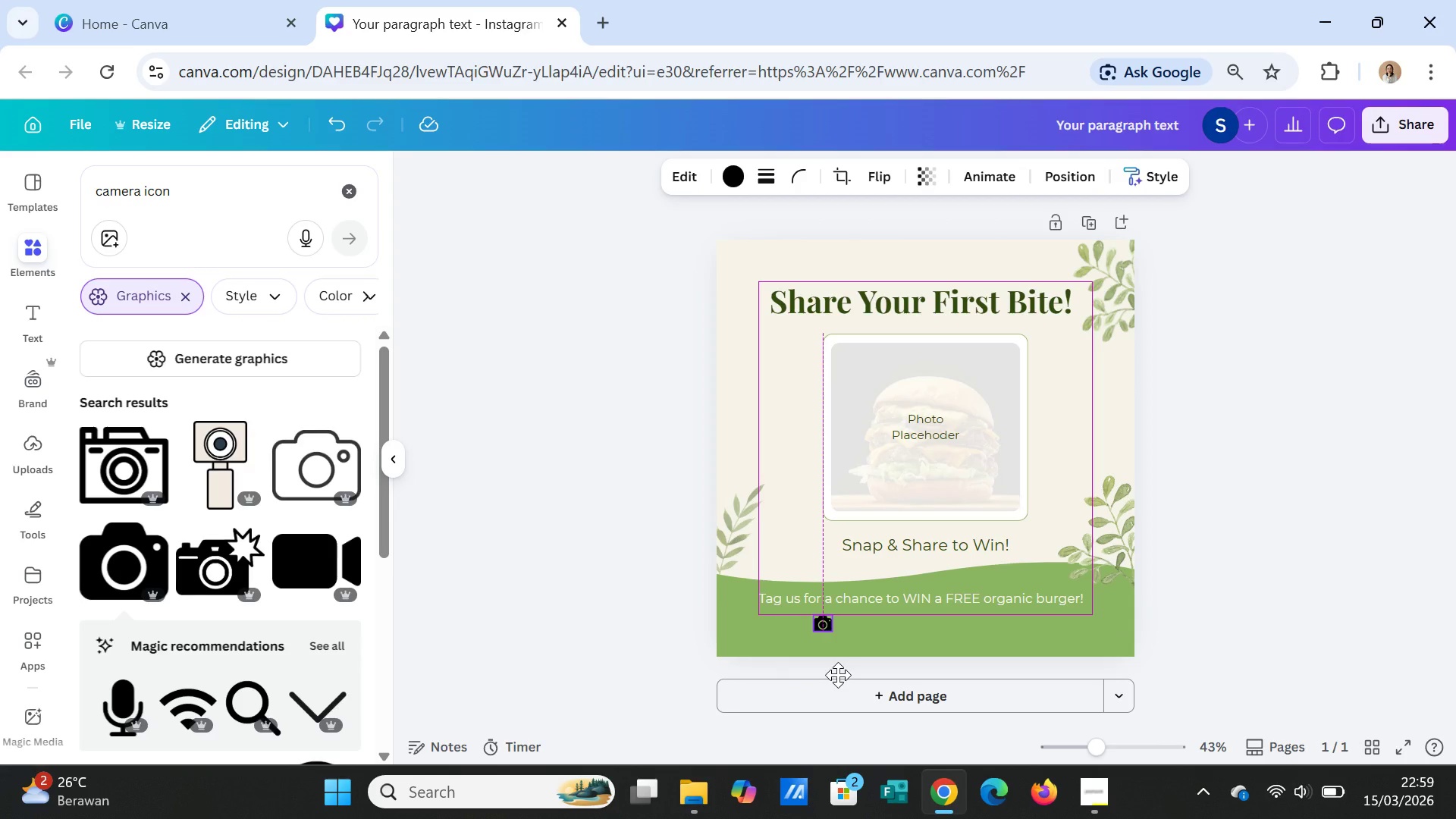 
wait(5.67)
 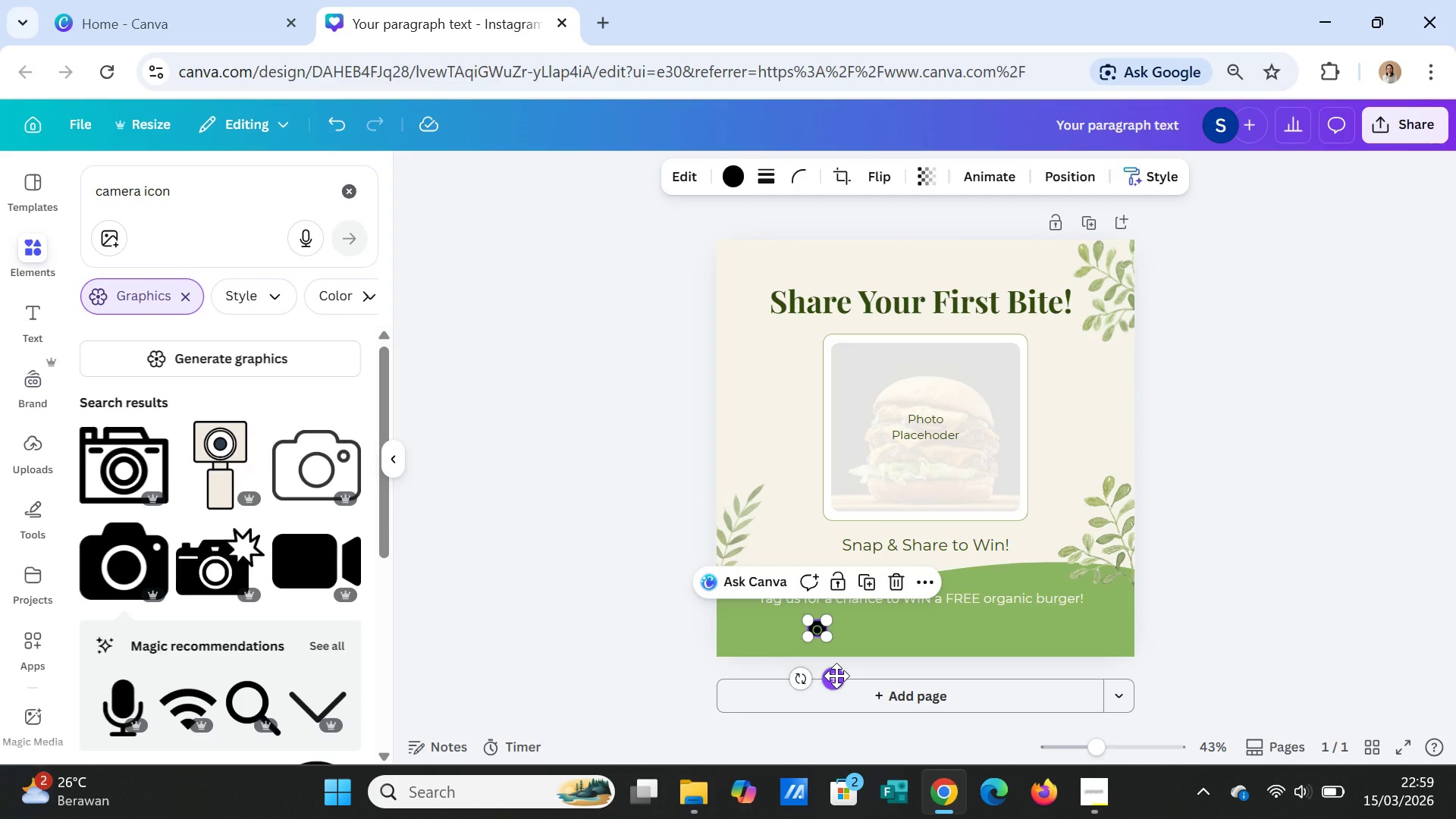 
left_click([1171, 626])
 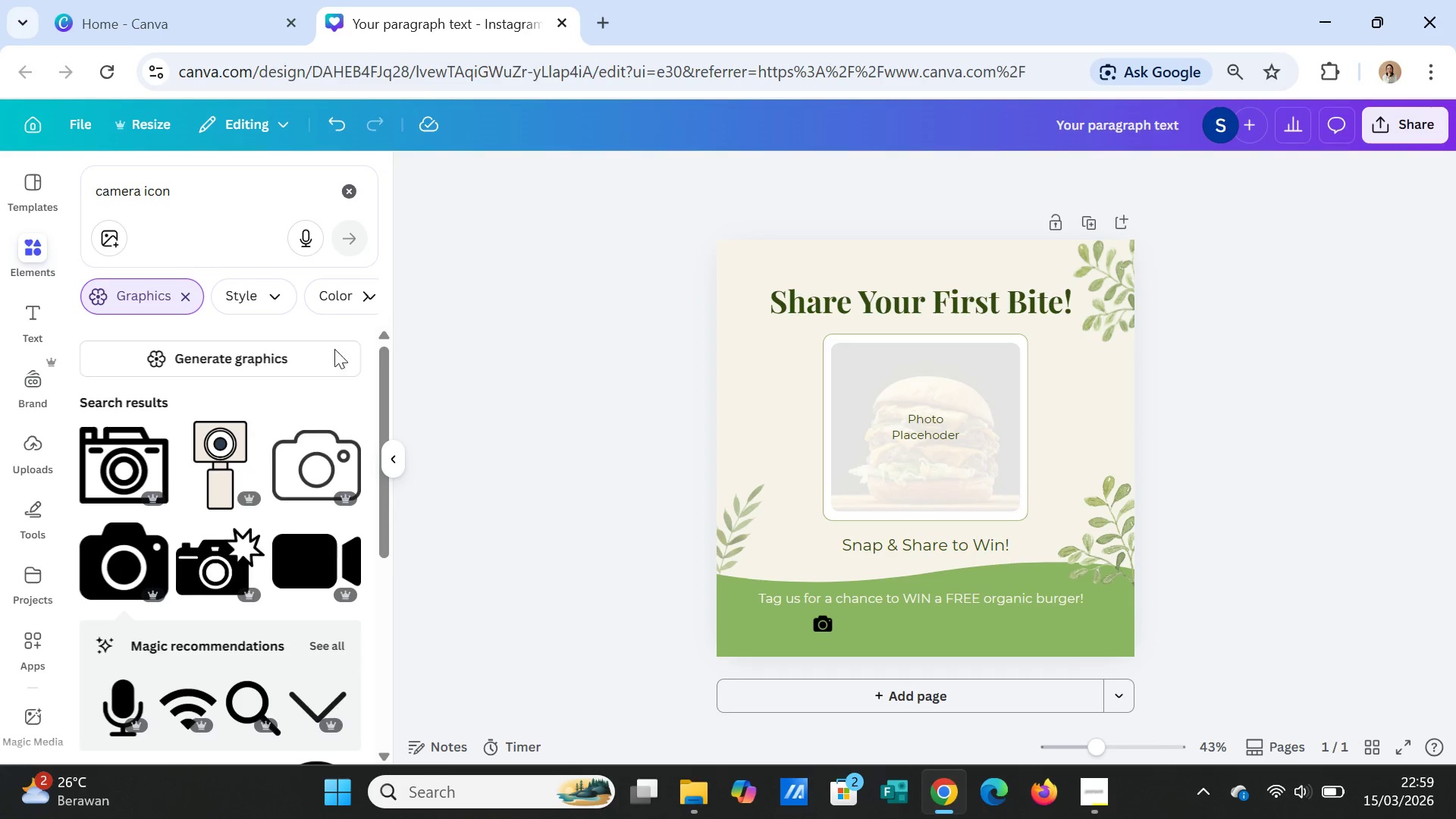 
left_click([27, 305])
 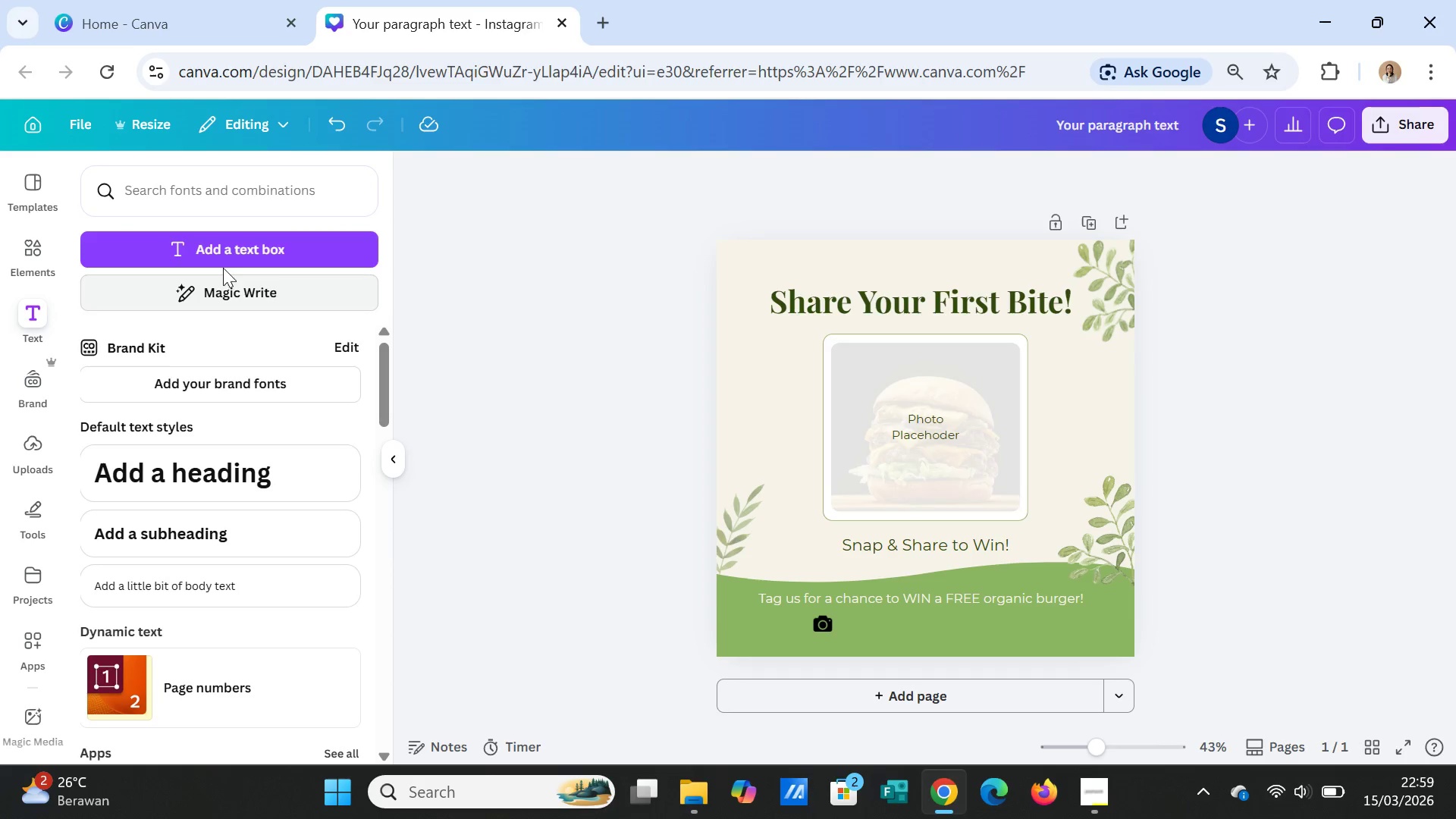 
left_click([223, 246])
 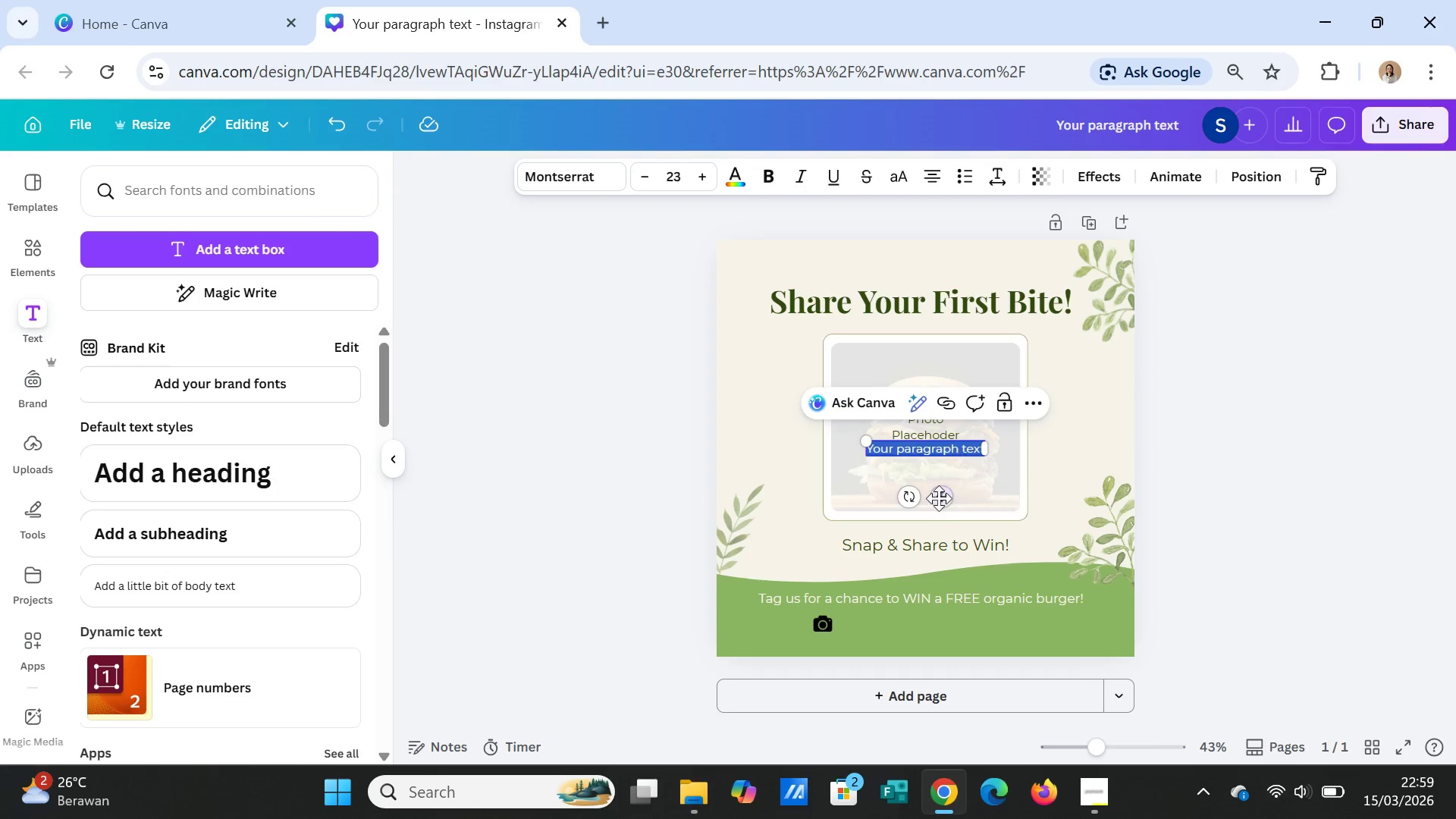 
left_click_drag(start_coordinate=[938, 498], to_coordinate=[920, 673])
 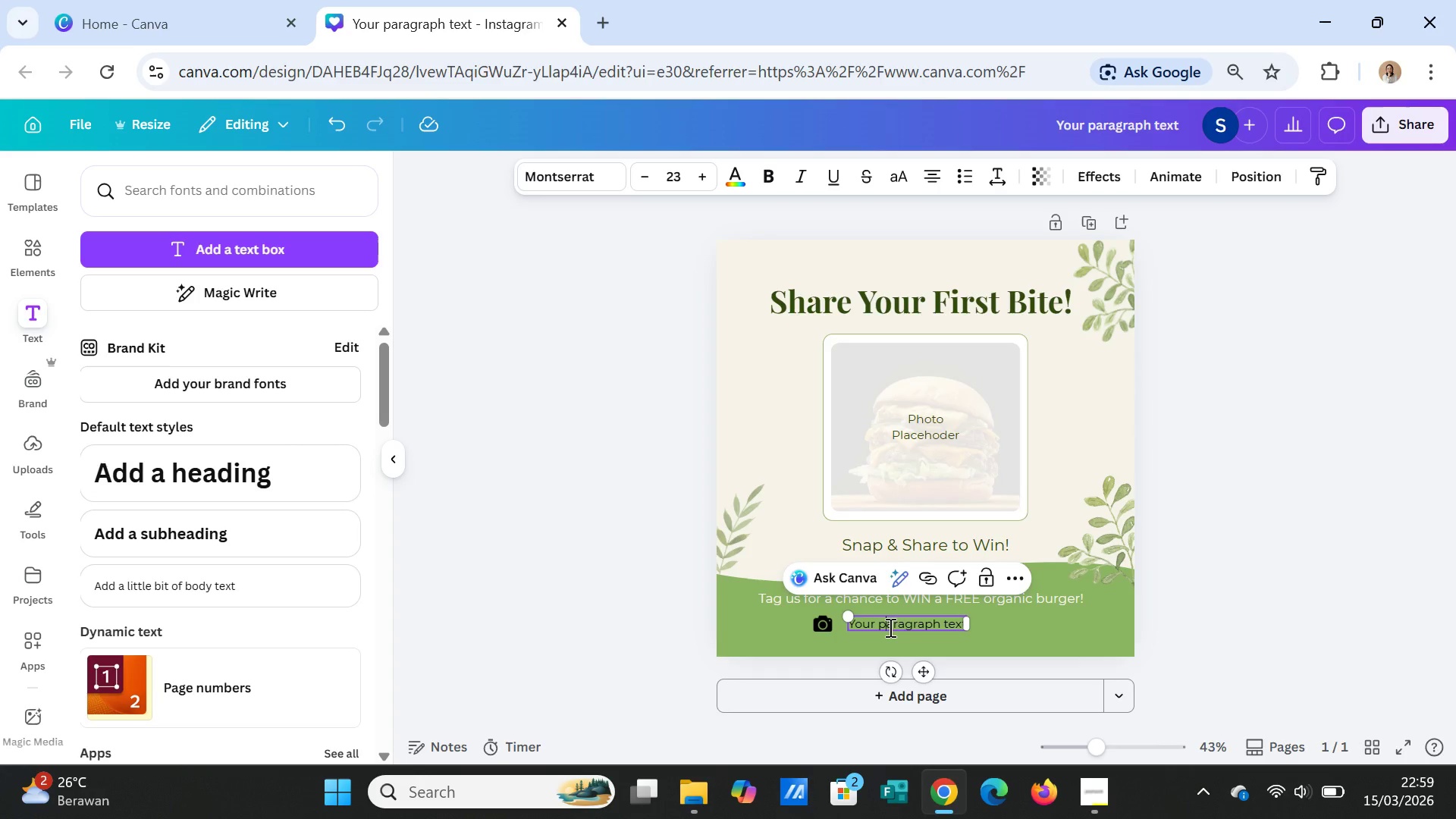 
double_click([889, 627])
 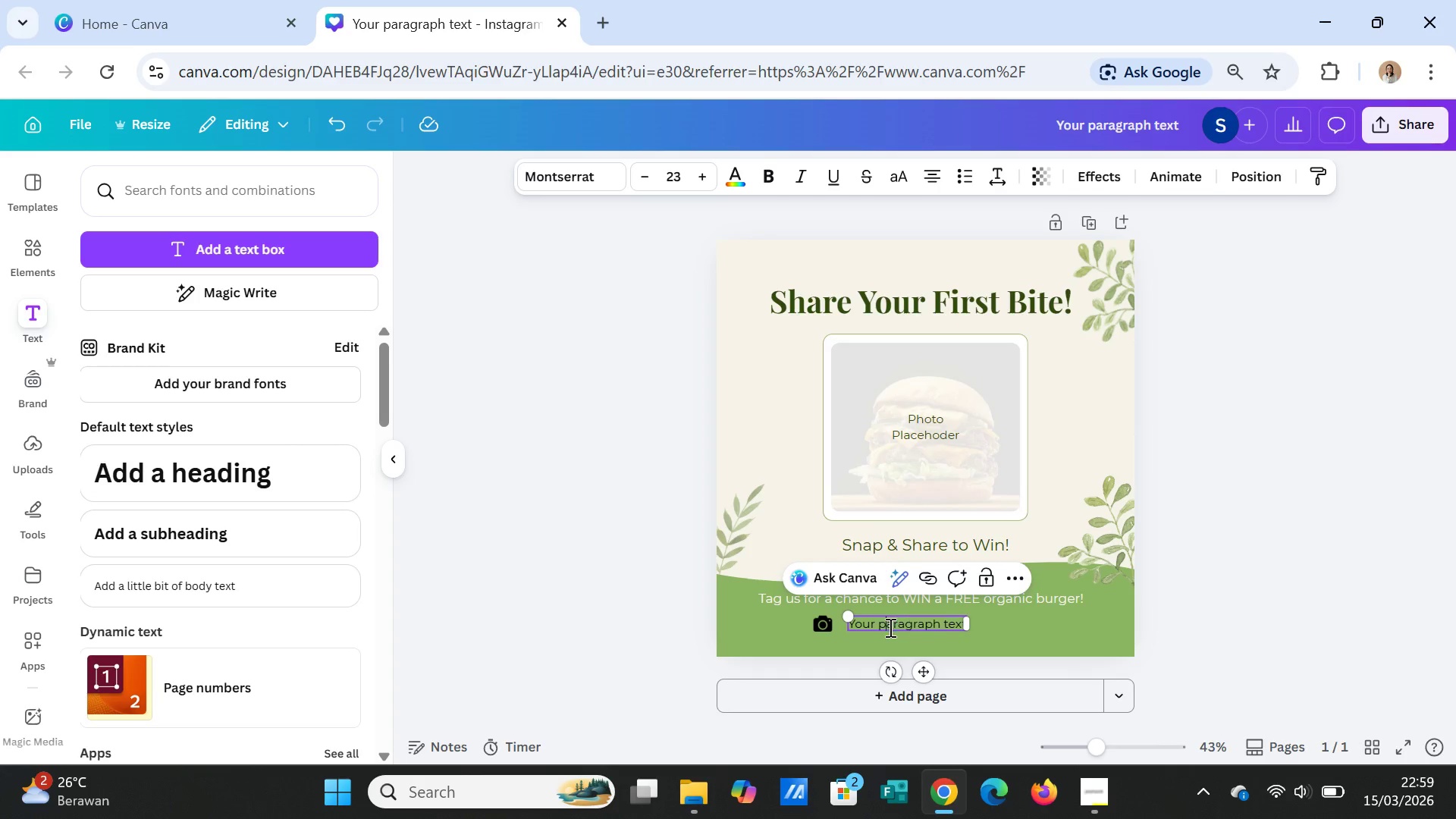 
double_click([889, 627])
 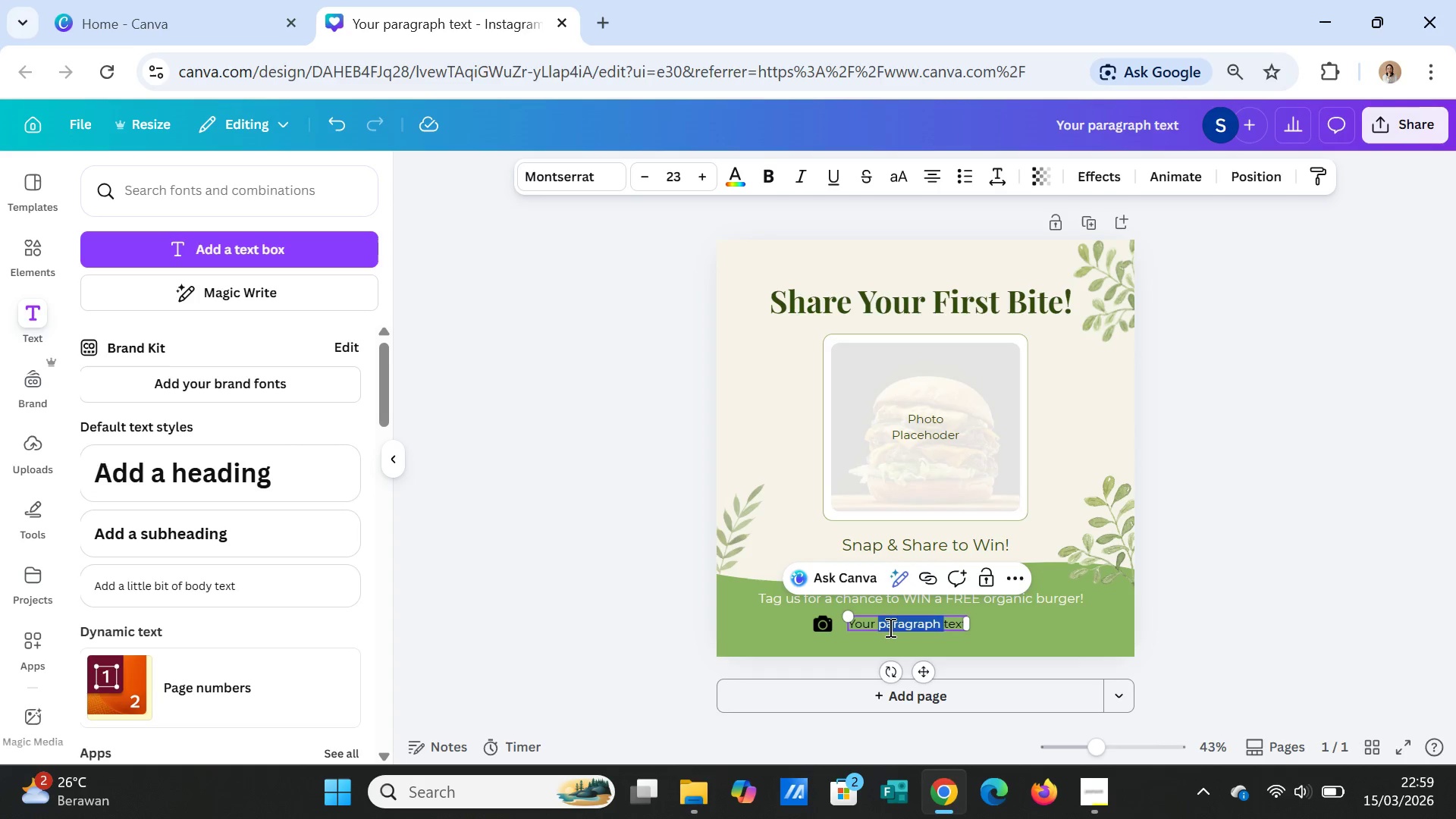 
triple_click([889, 627])
 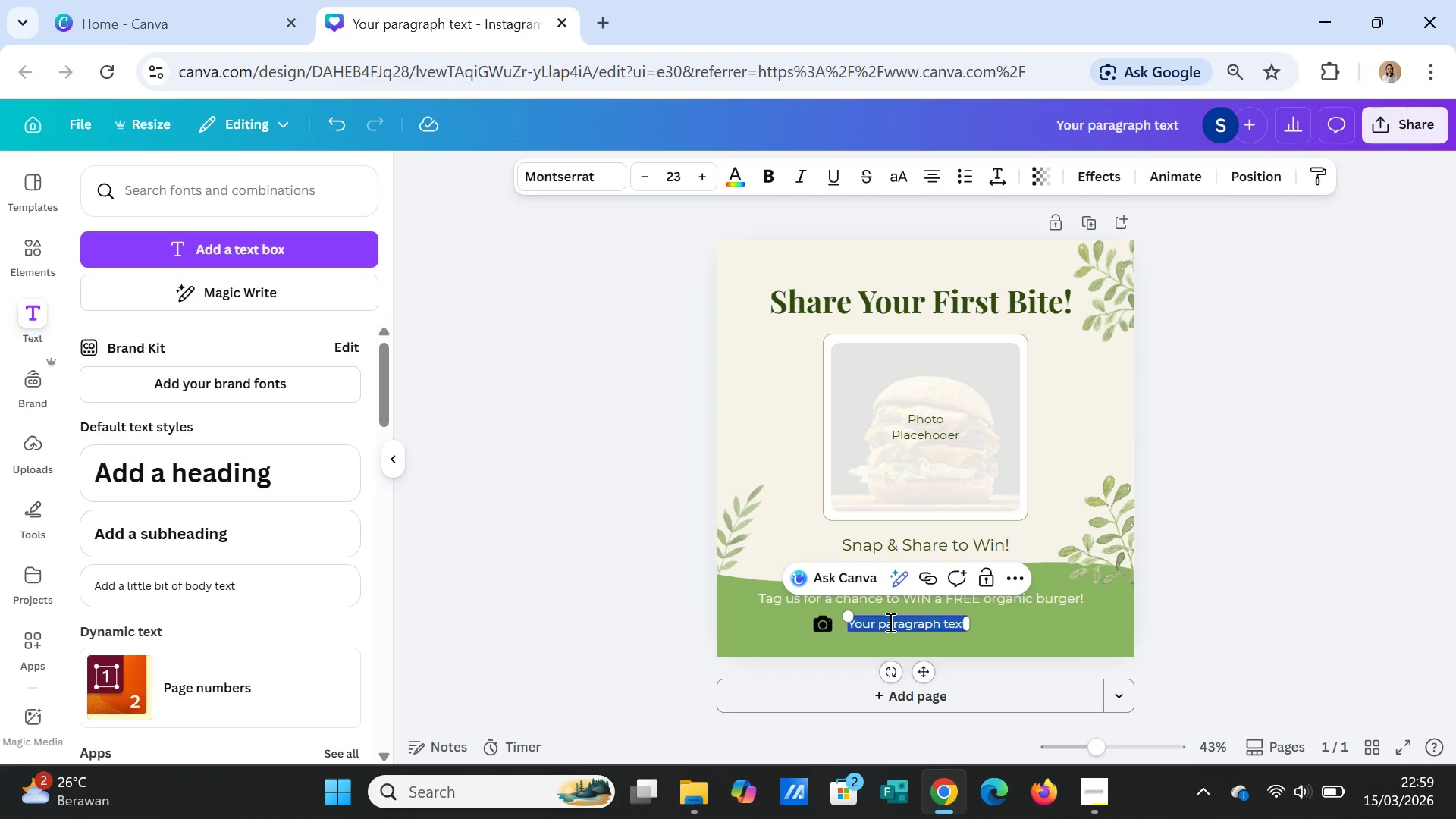 
type(#EatCleanRoy)
 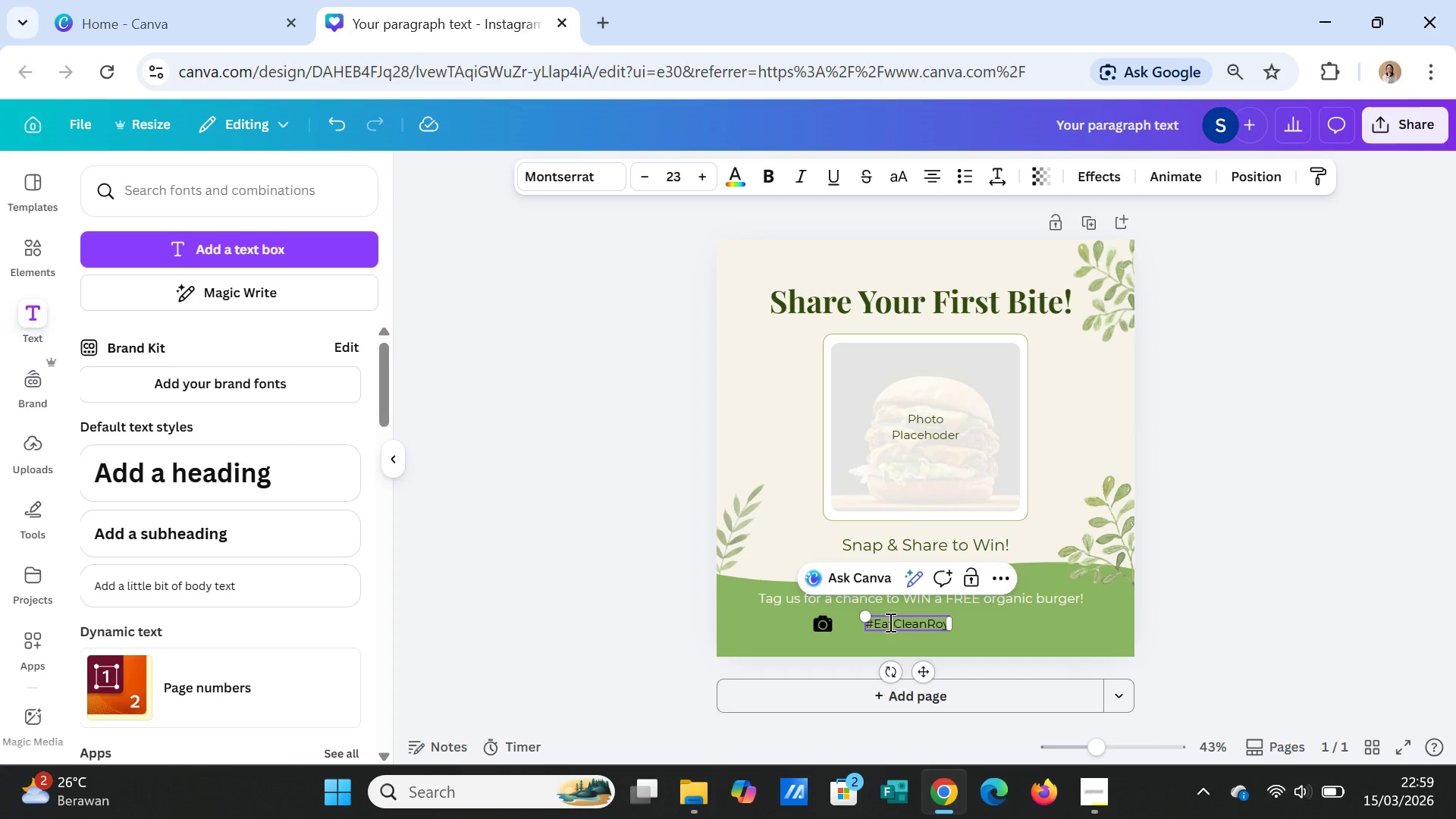 
key(Backspace)
key(Backspace)
key(Backspace)
key(Backspace)
type(nEatRoyal)
 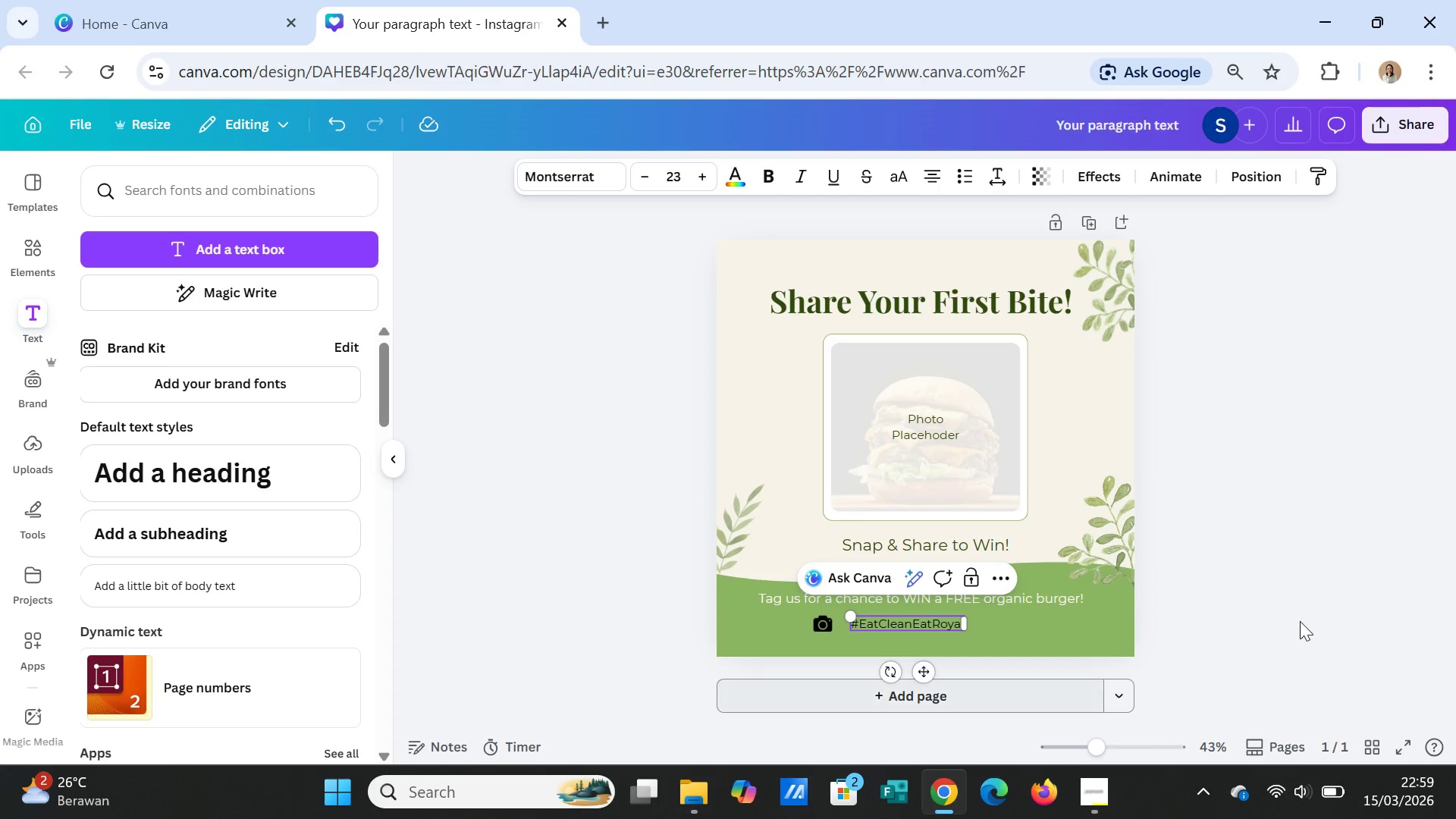 
left_click([1313, 606])
 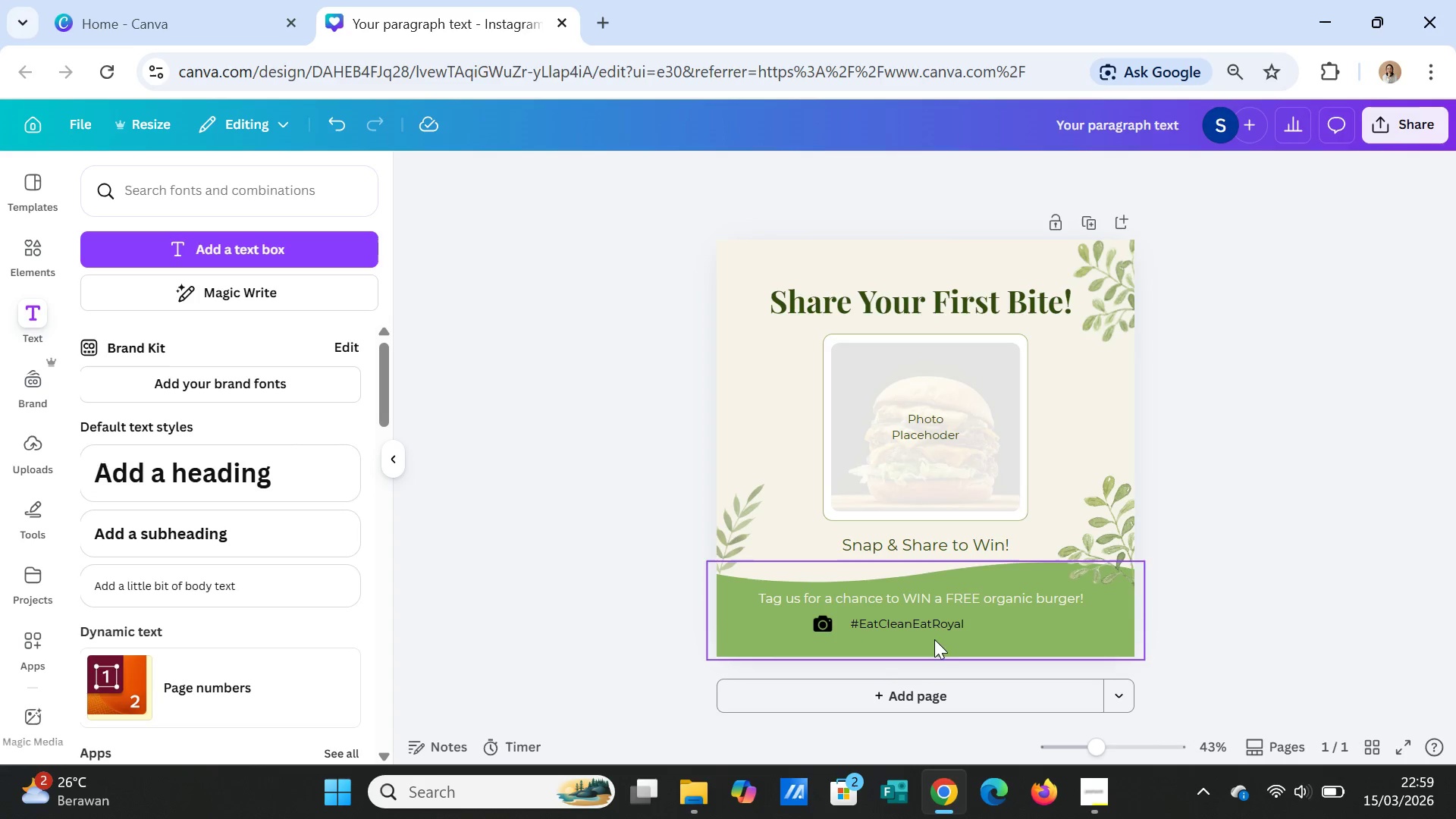 
left_click([934, 626])
 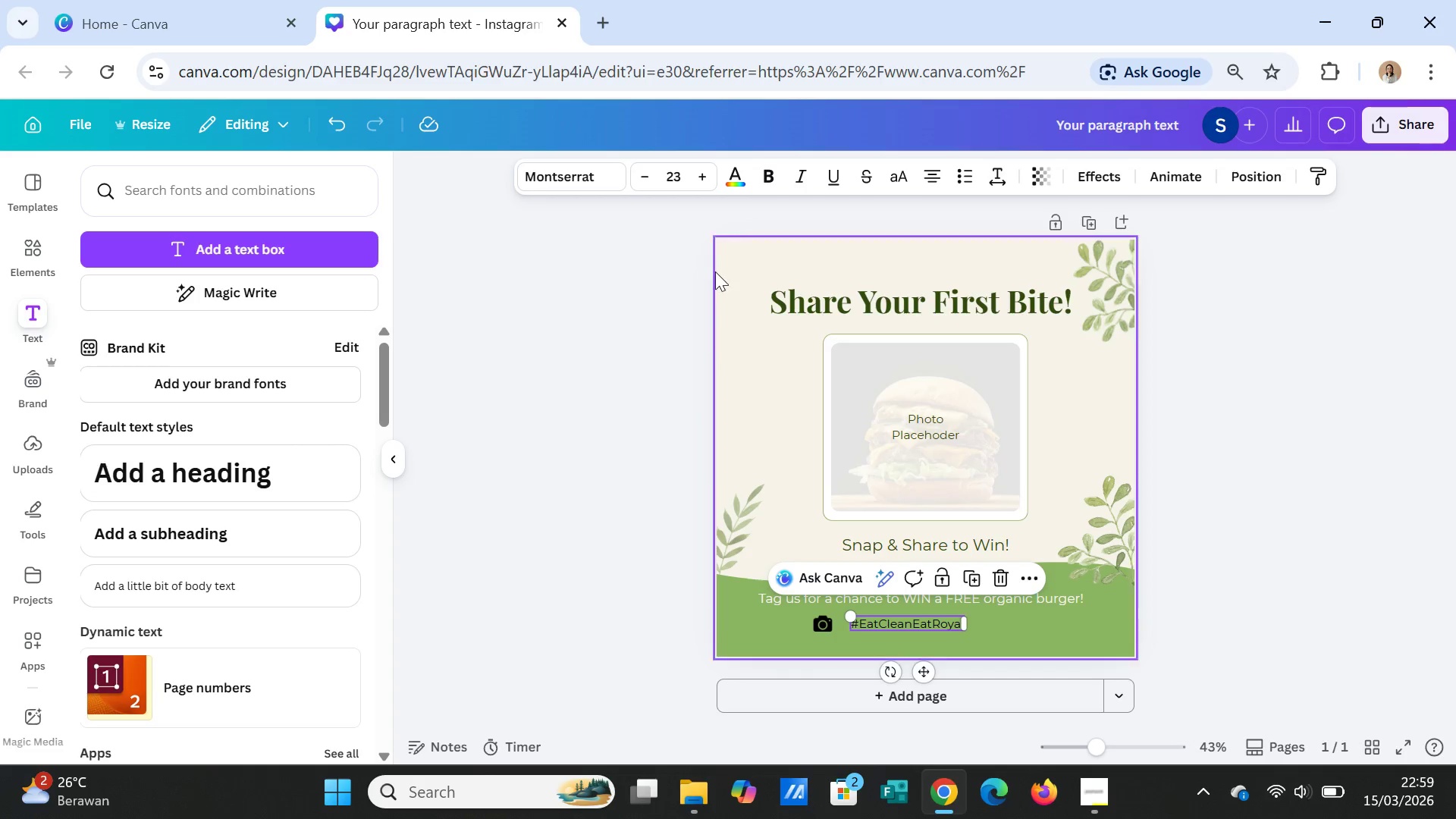 
double_click([704, 174])
 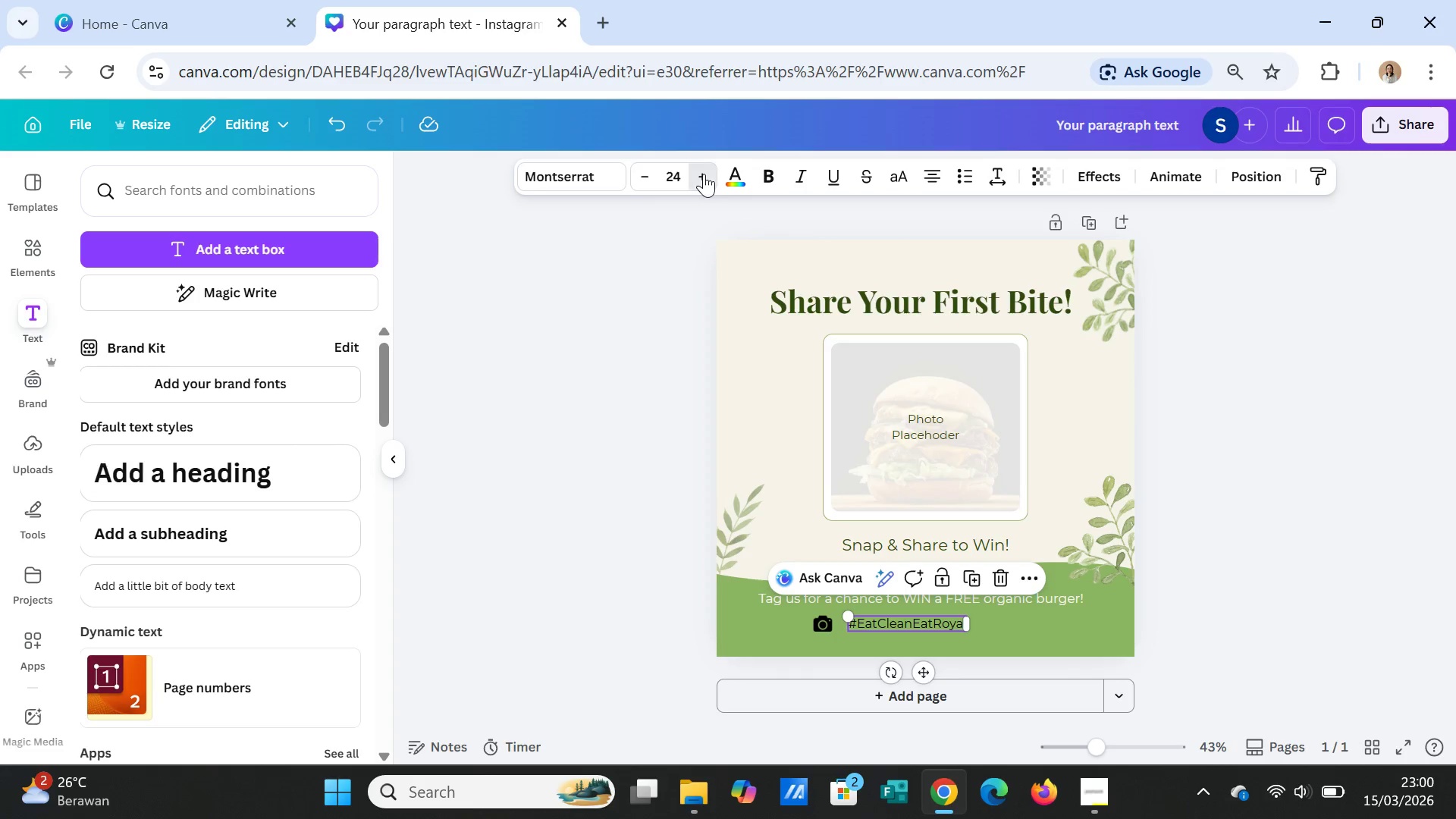 
triple_click([704, 174])
 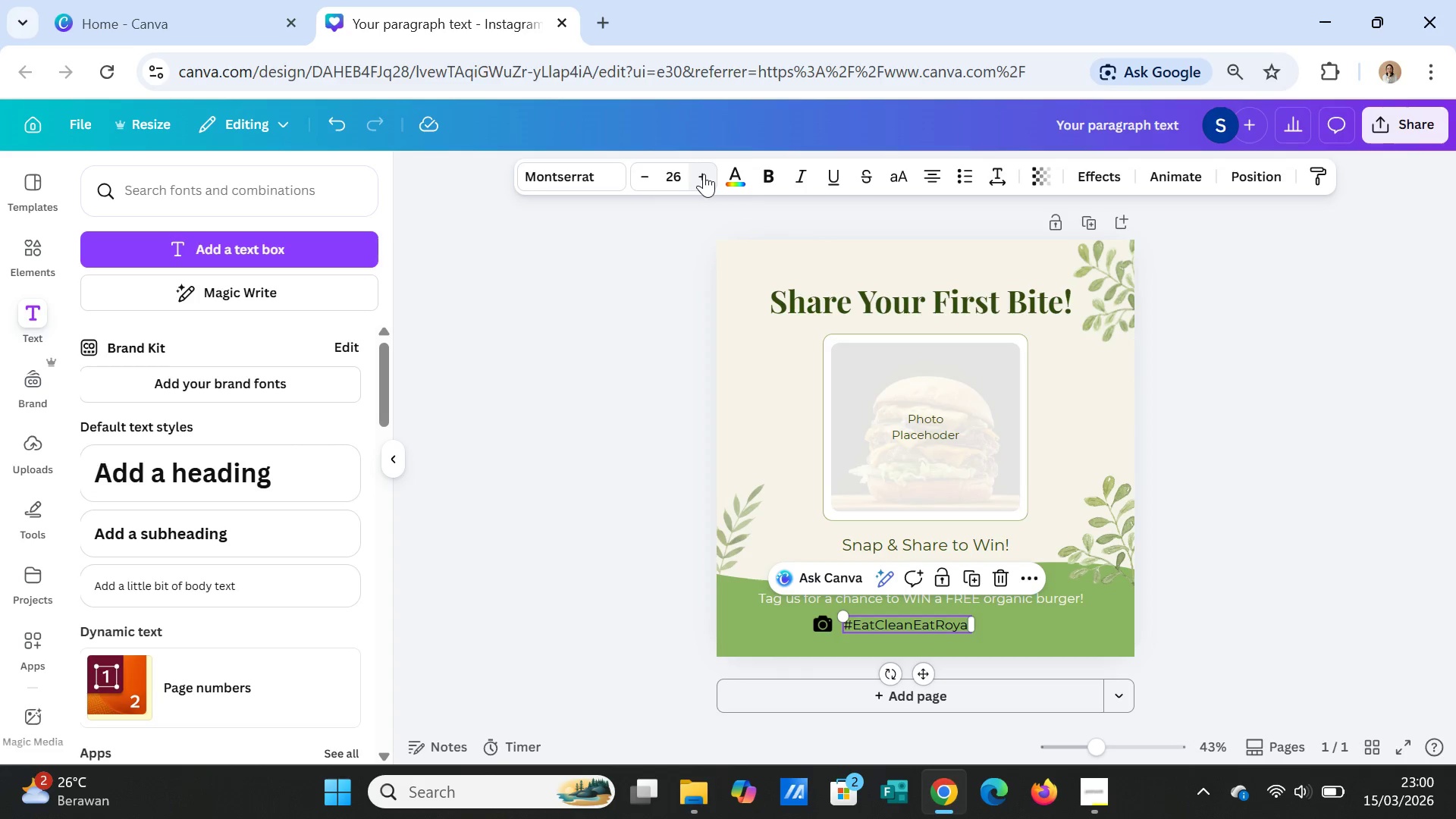 
triple_click([704, 174])
 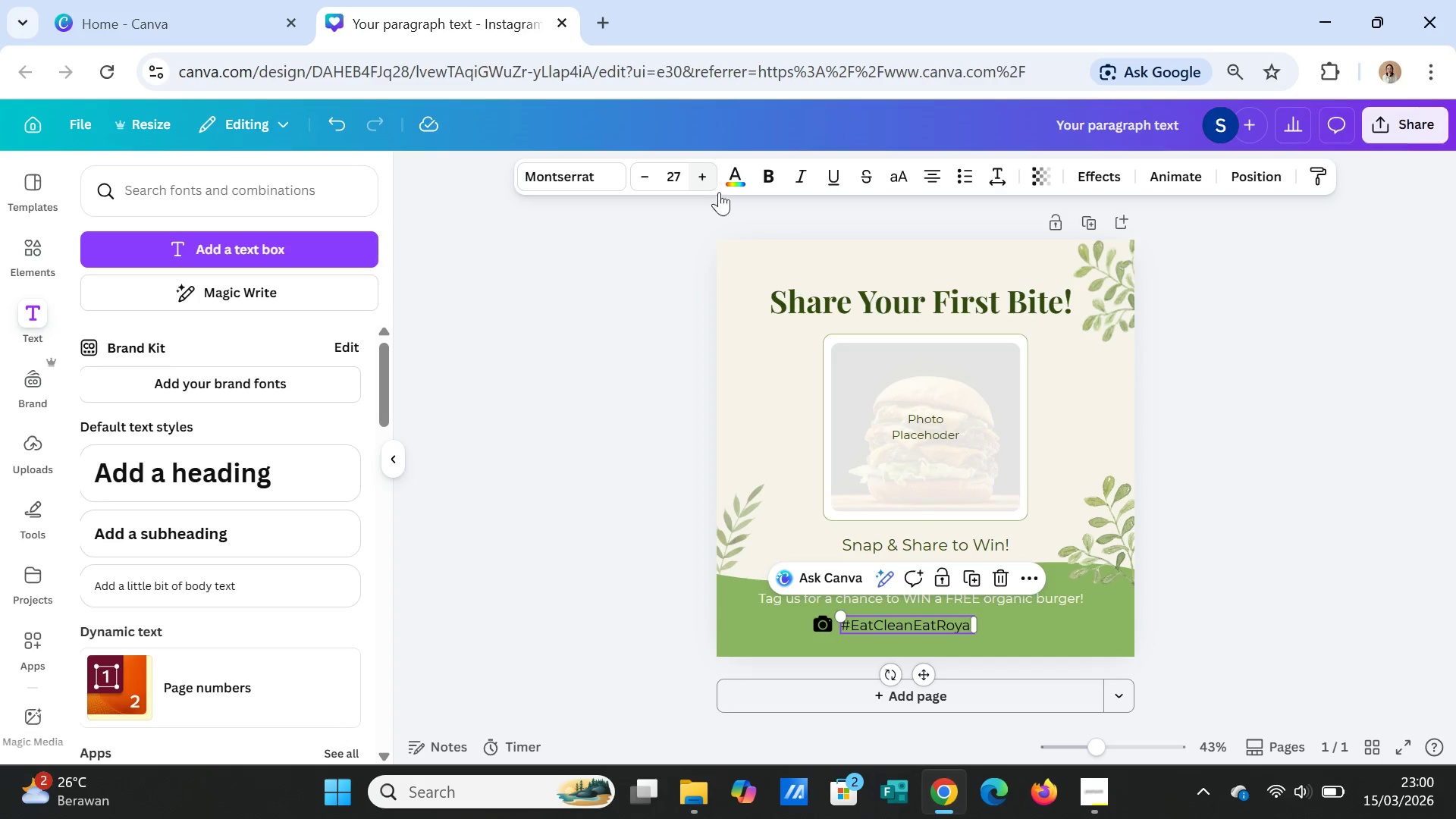 
left_click([1307, 564])
 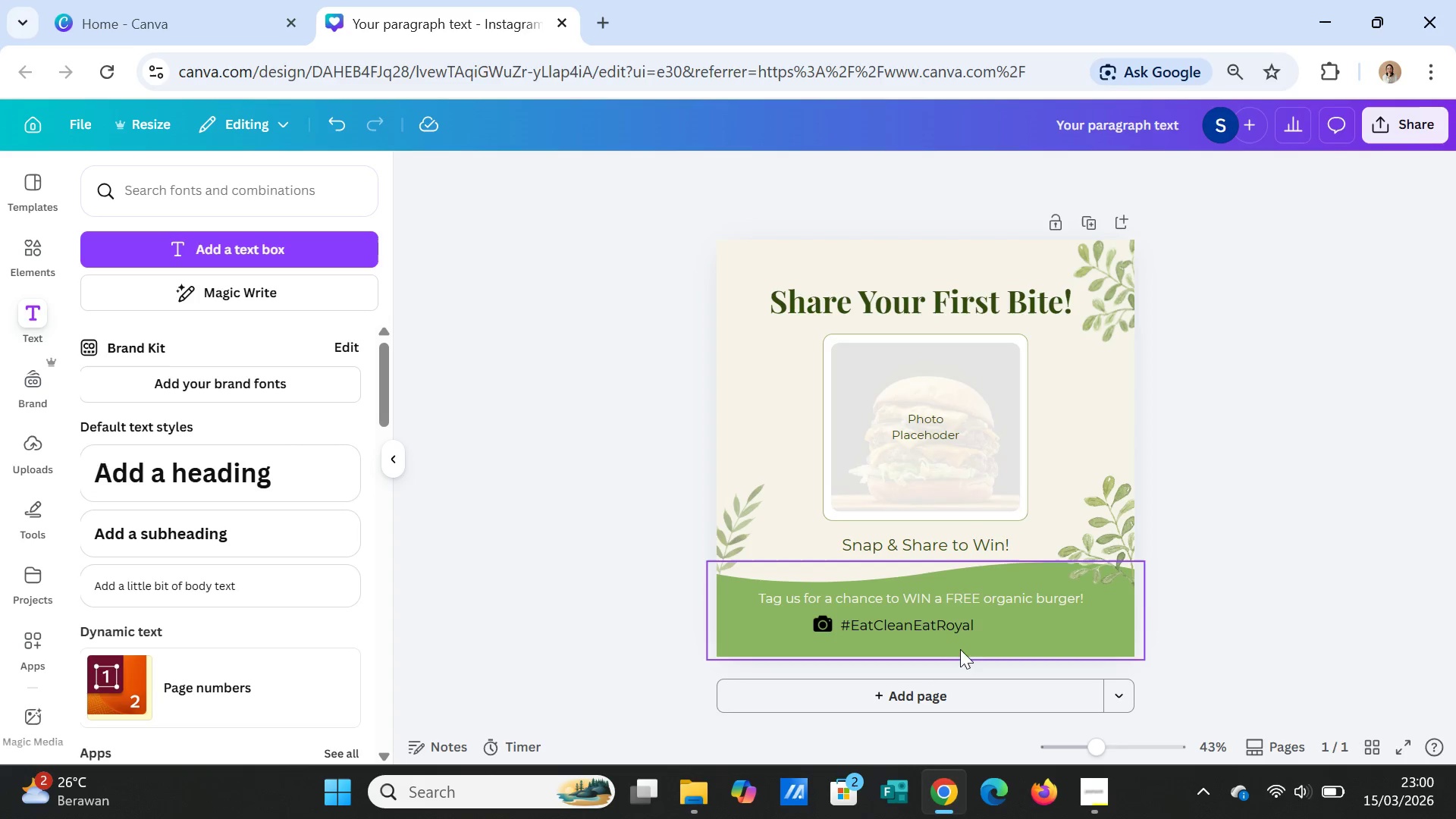 
left_click([942, 627])
 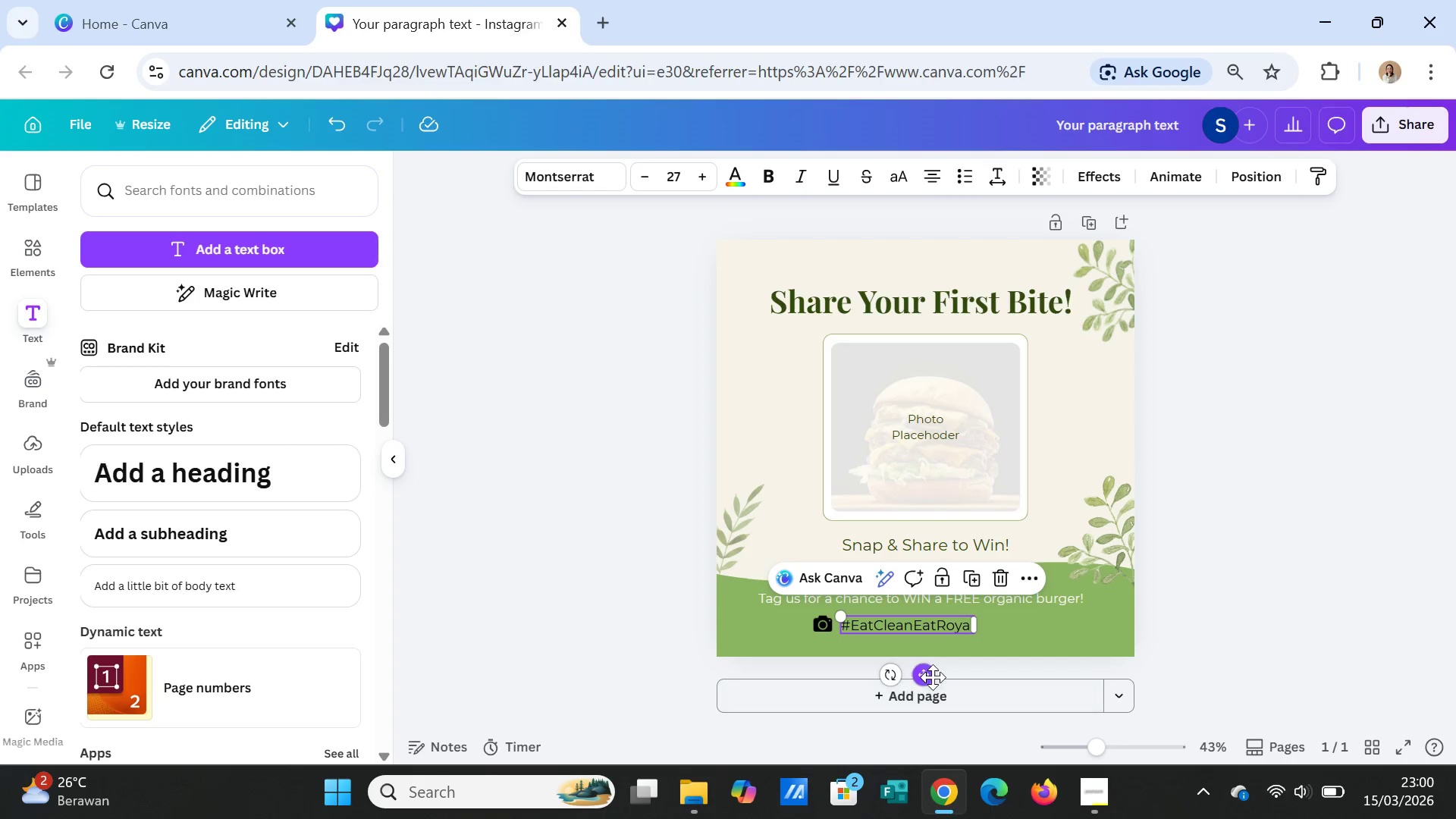 
left_click_drag(start_coordinate=[928, 674], to_coordinate=[938, 672])
 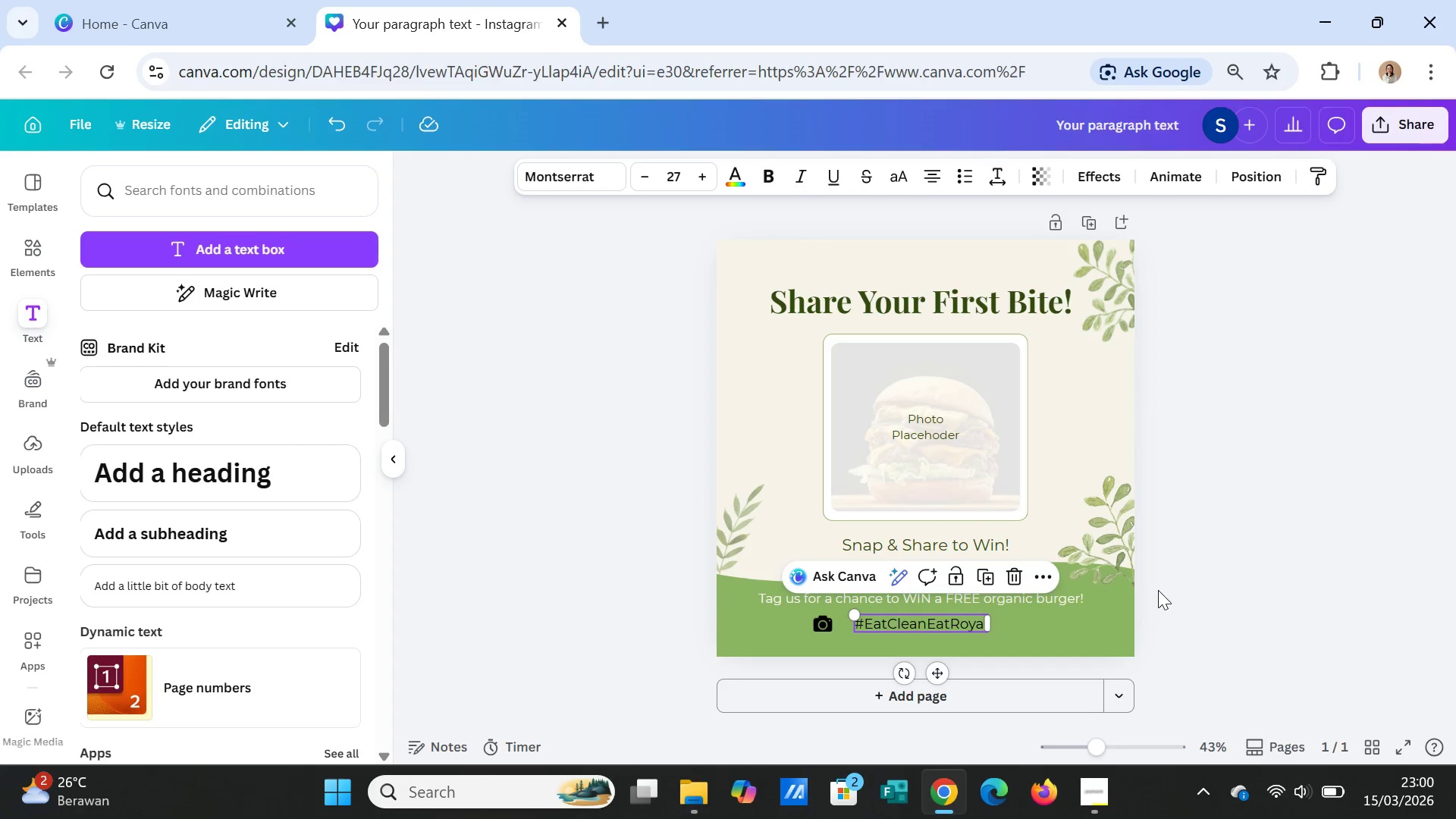 
left_click([1158, 590])
 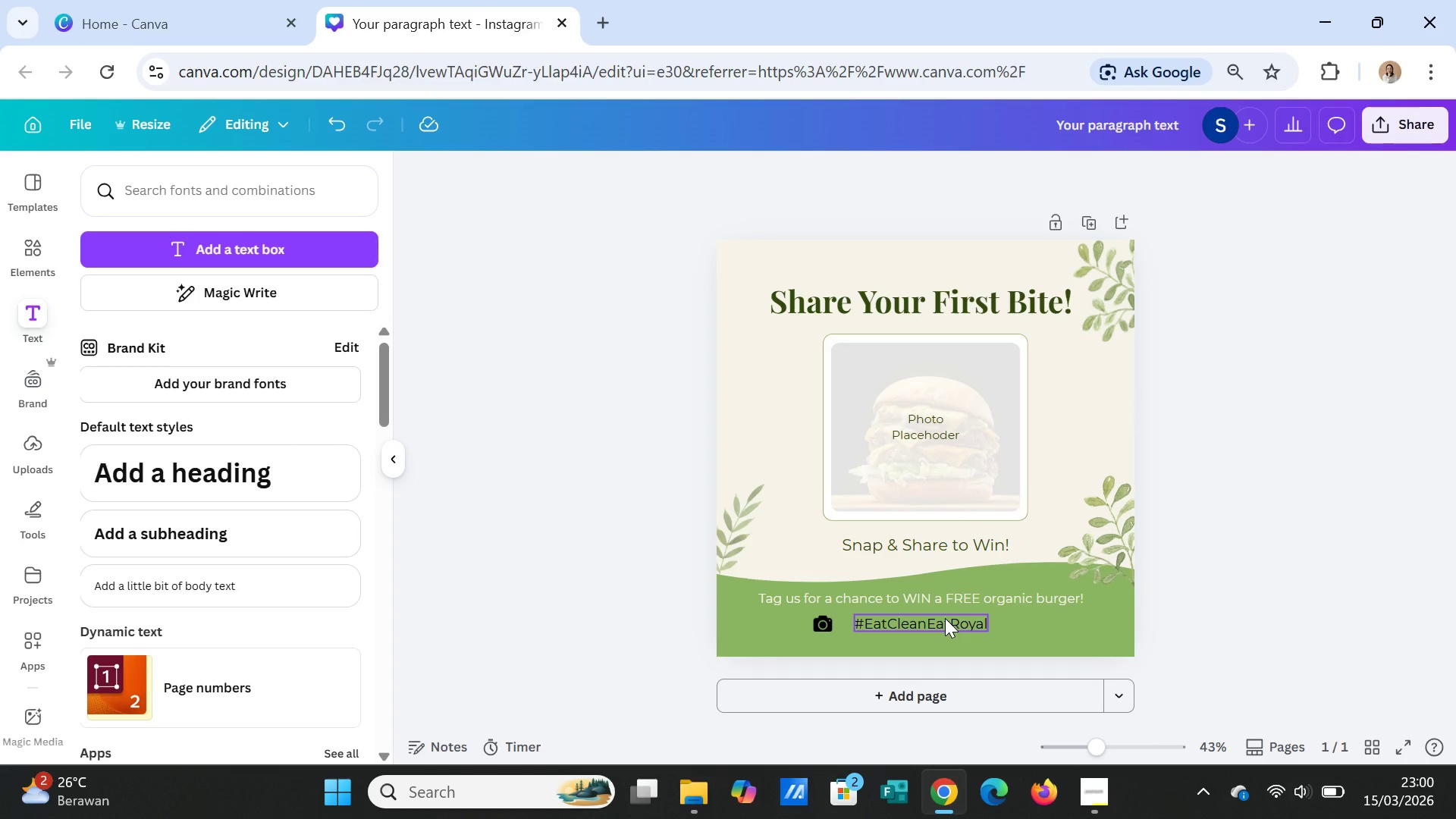 
wait(8.62)
 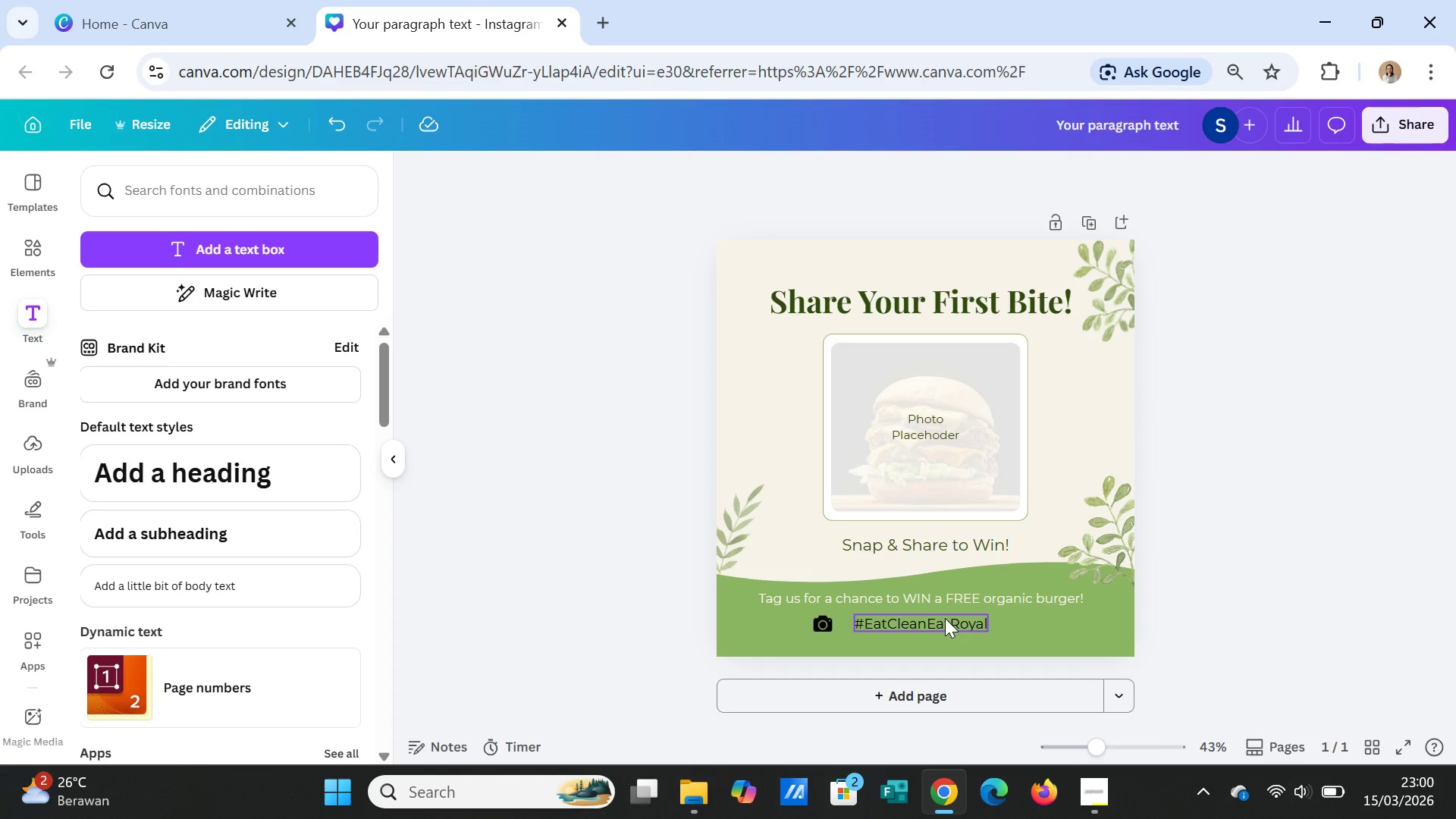 
left_click([821, 625])
 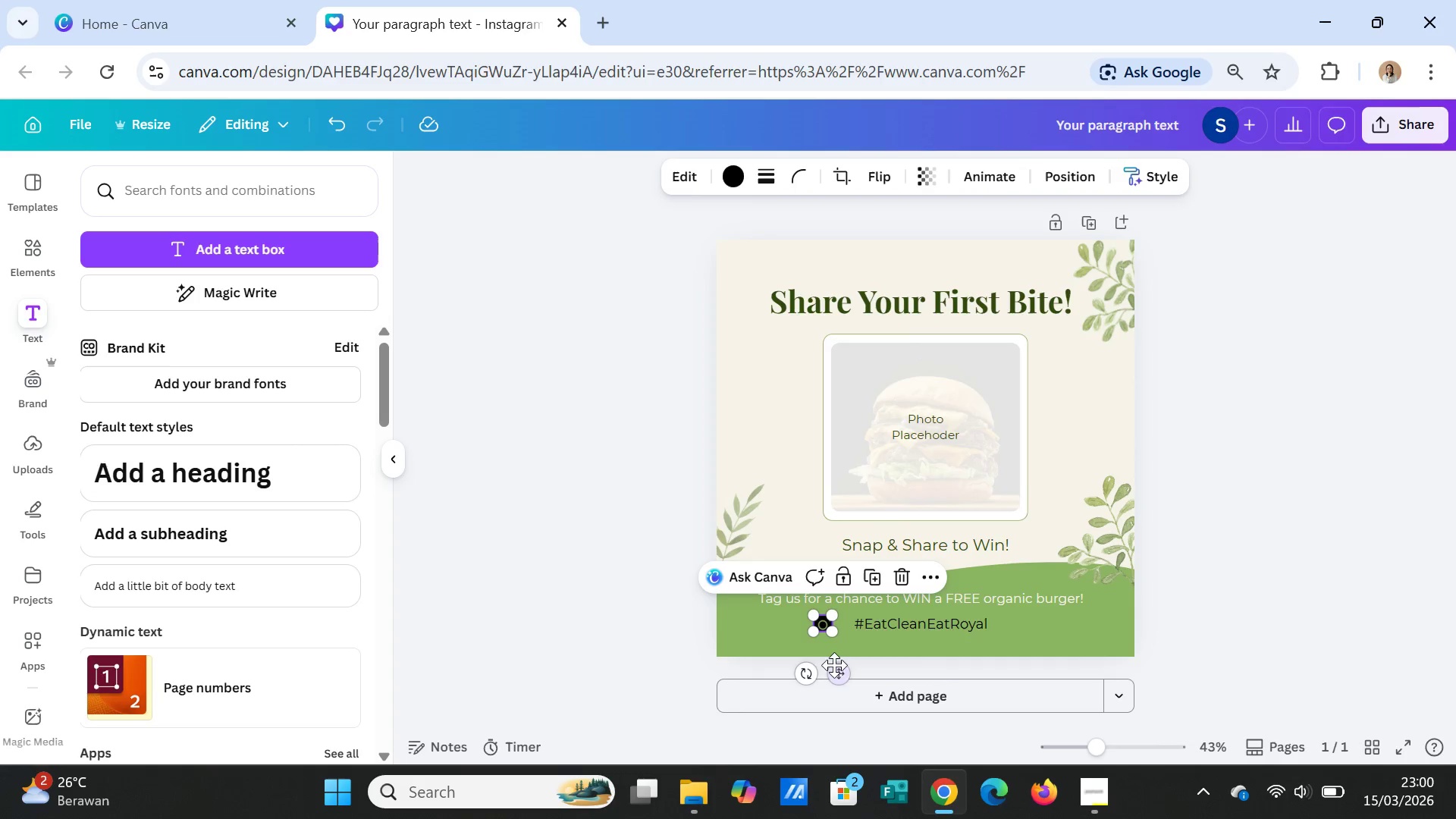 
left_click_drag(start_coordinate=[835, 673], to_coordinate=[852, 675])
 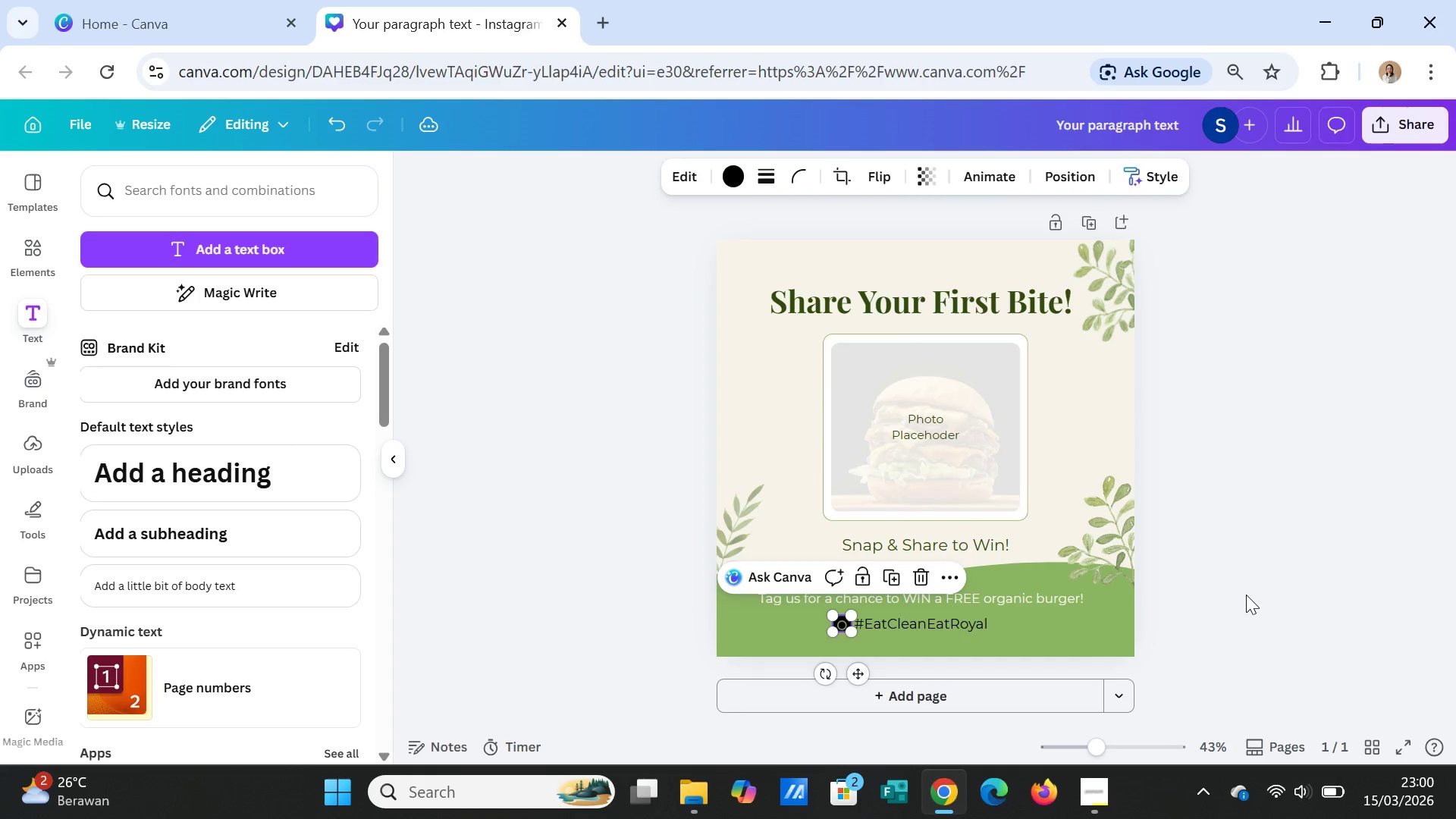 
left_click([1246, 595])
 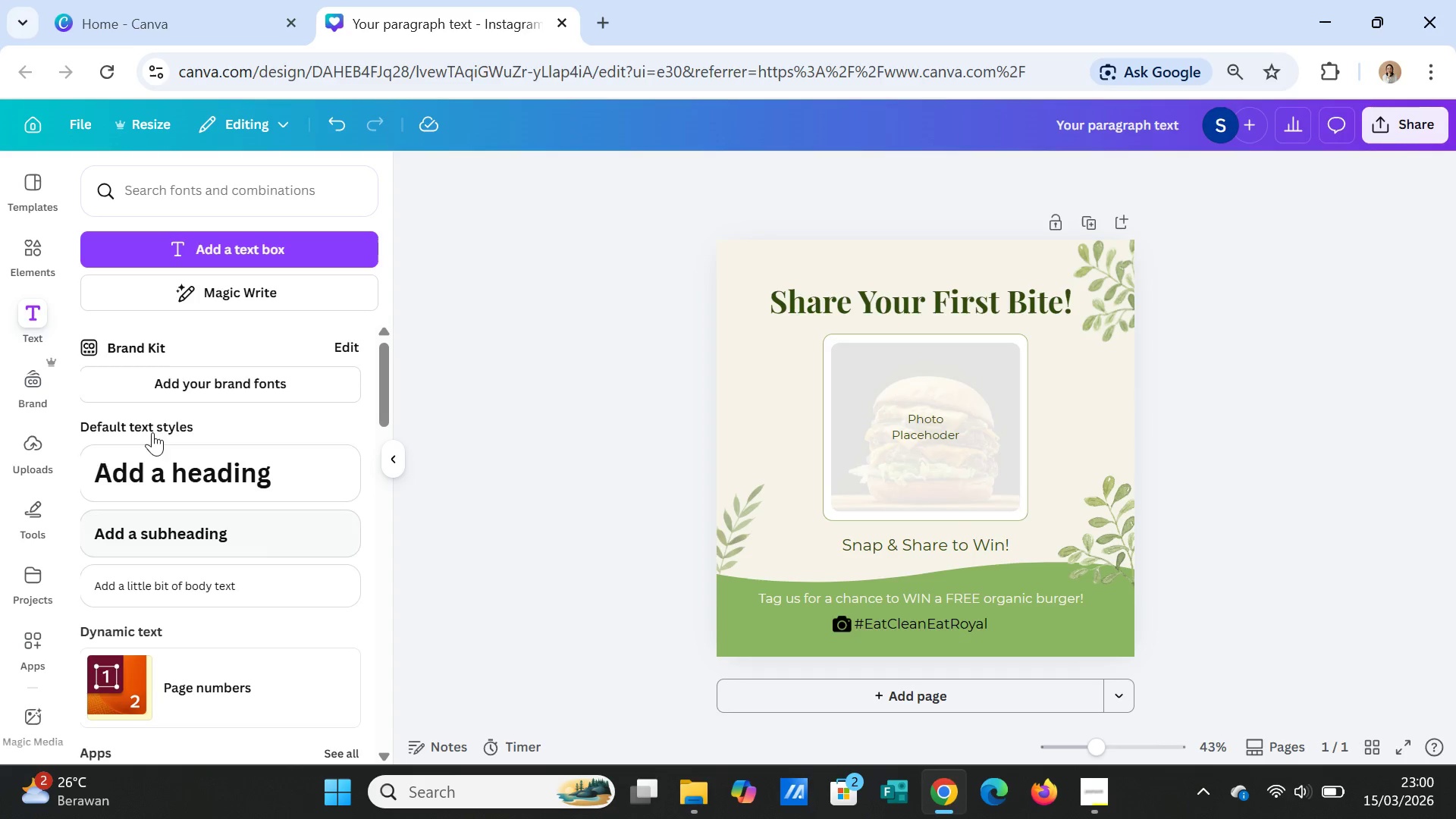 
wait(6.64)
 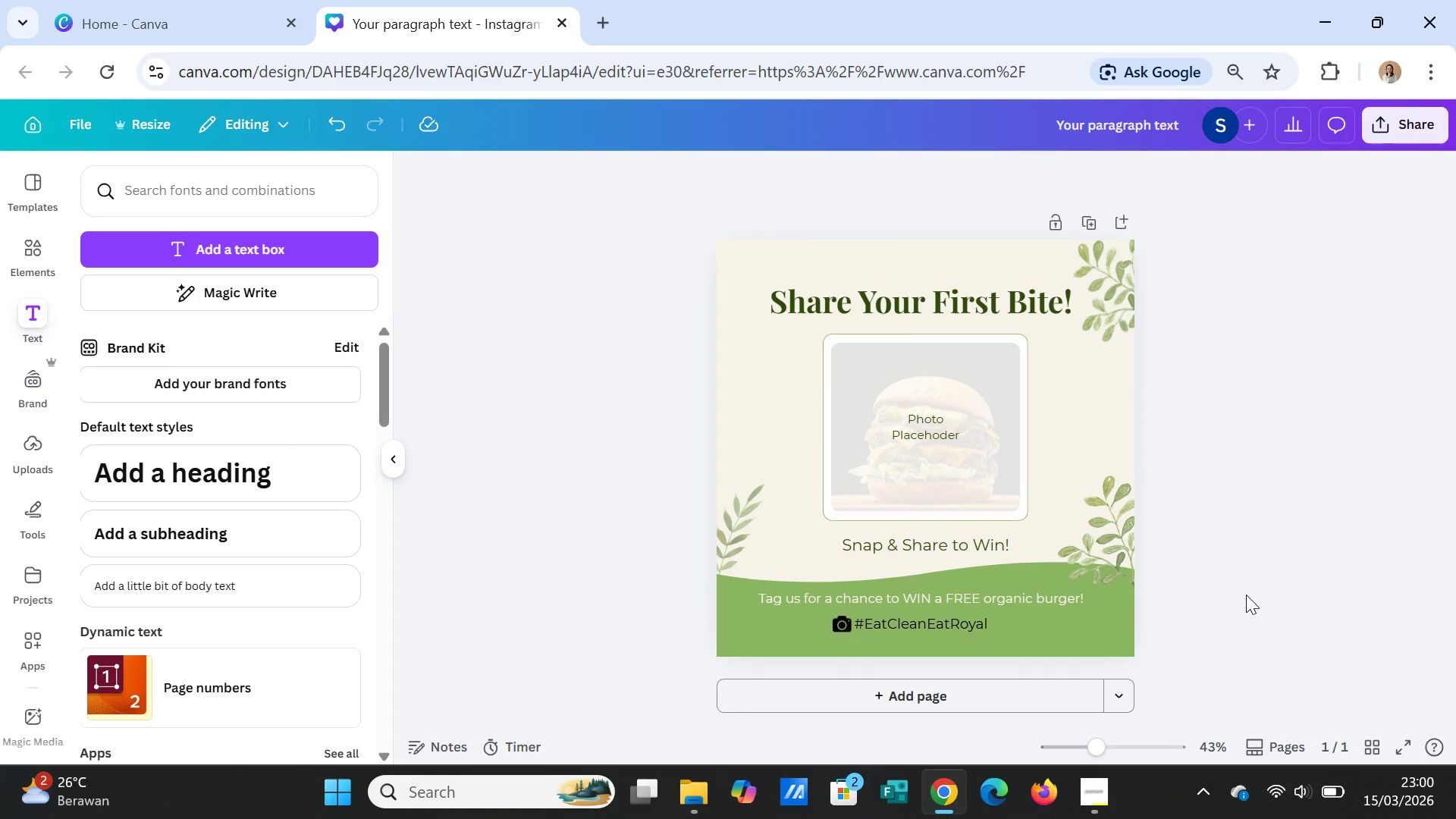 
left_click([892, 626])
 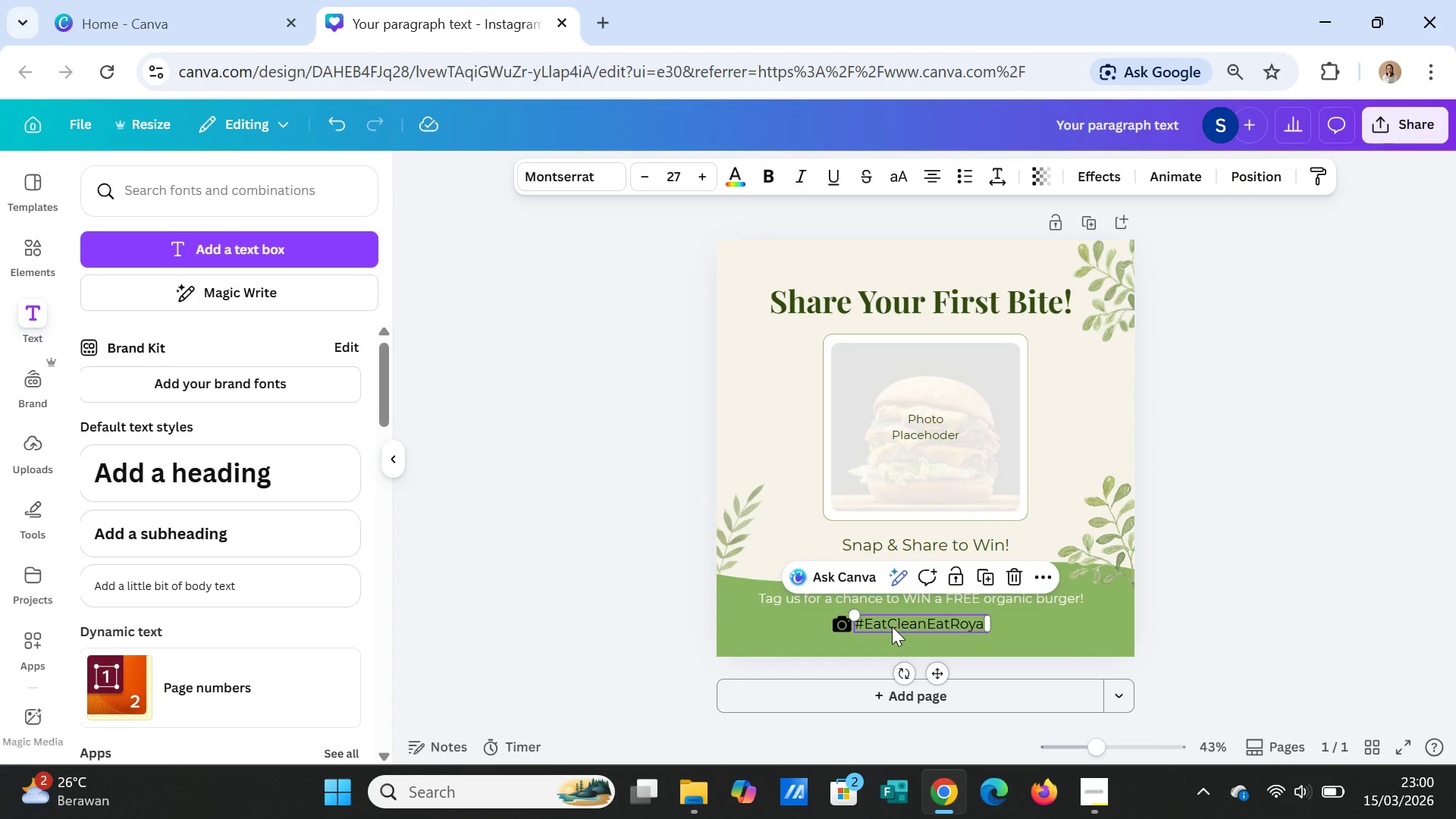 
key(Control+D)
 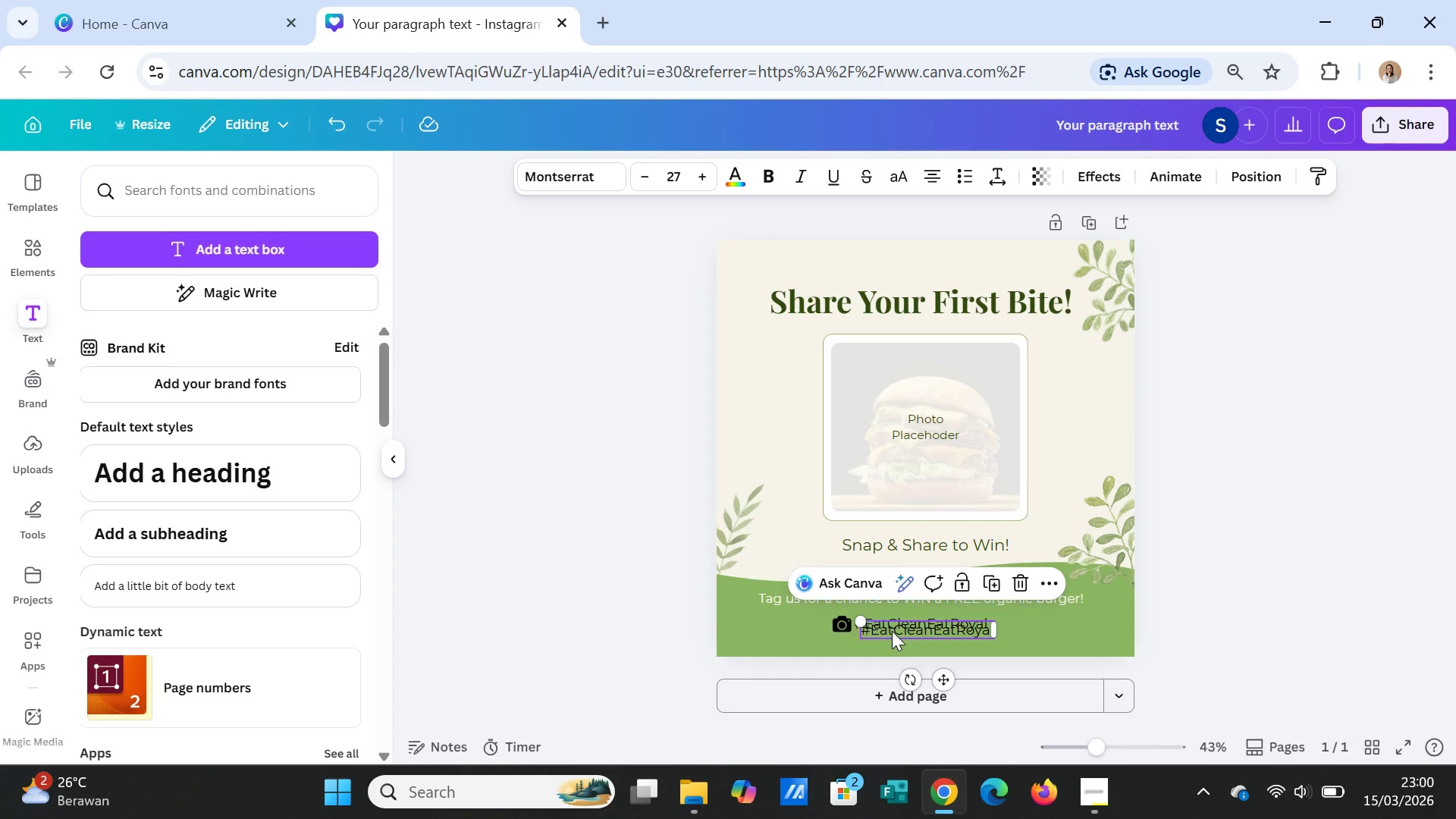 
left_click_drag(start_coordinate=[892, 631], to_coordinate=[885, 642])
 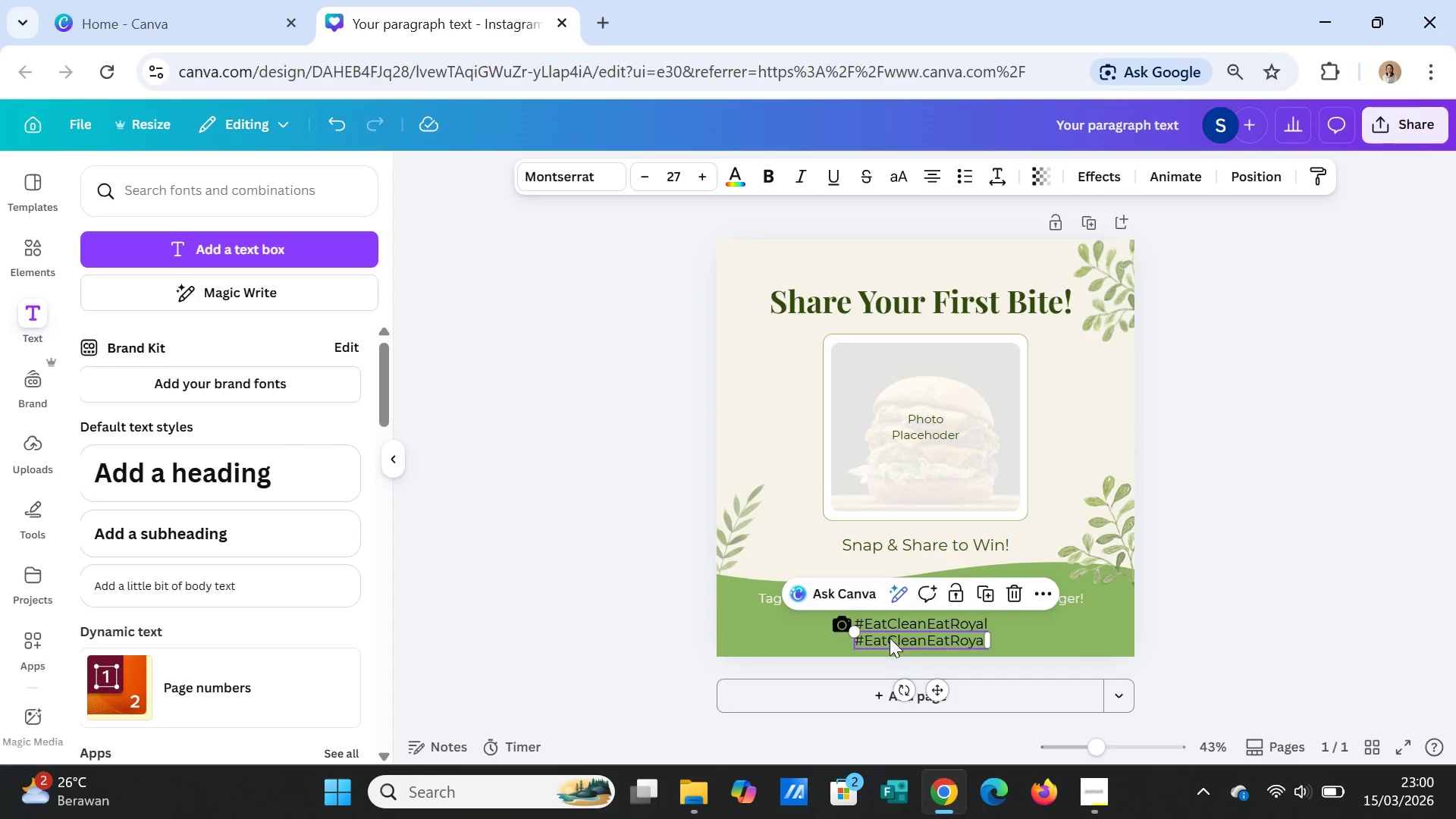 
double_click([890, 638])
 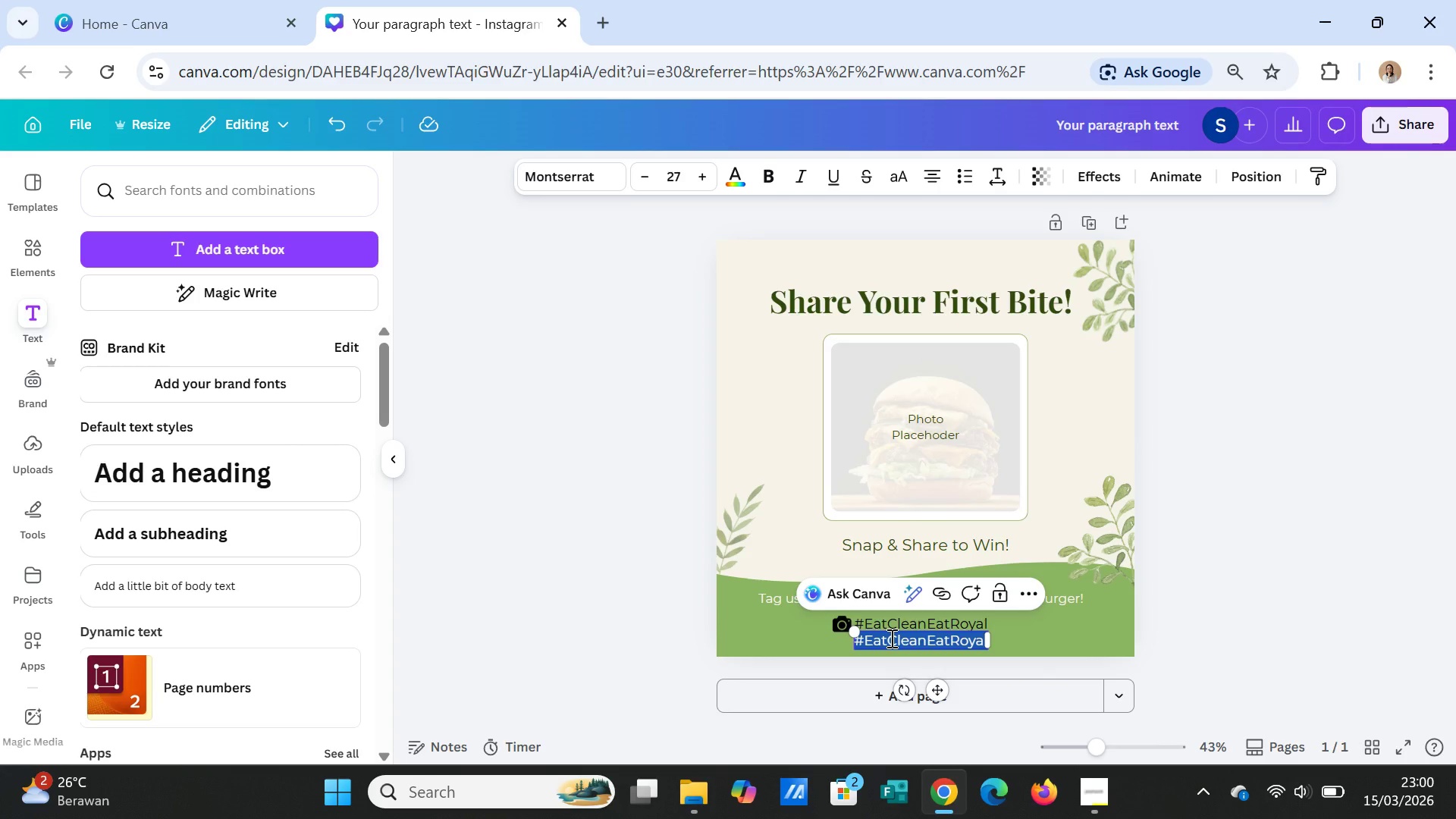 
key(Shift+2)
 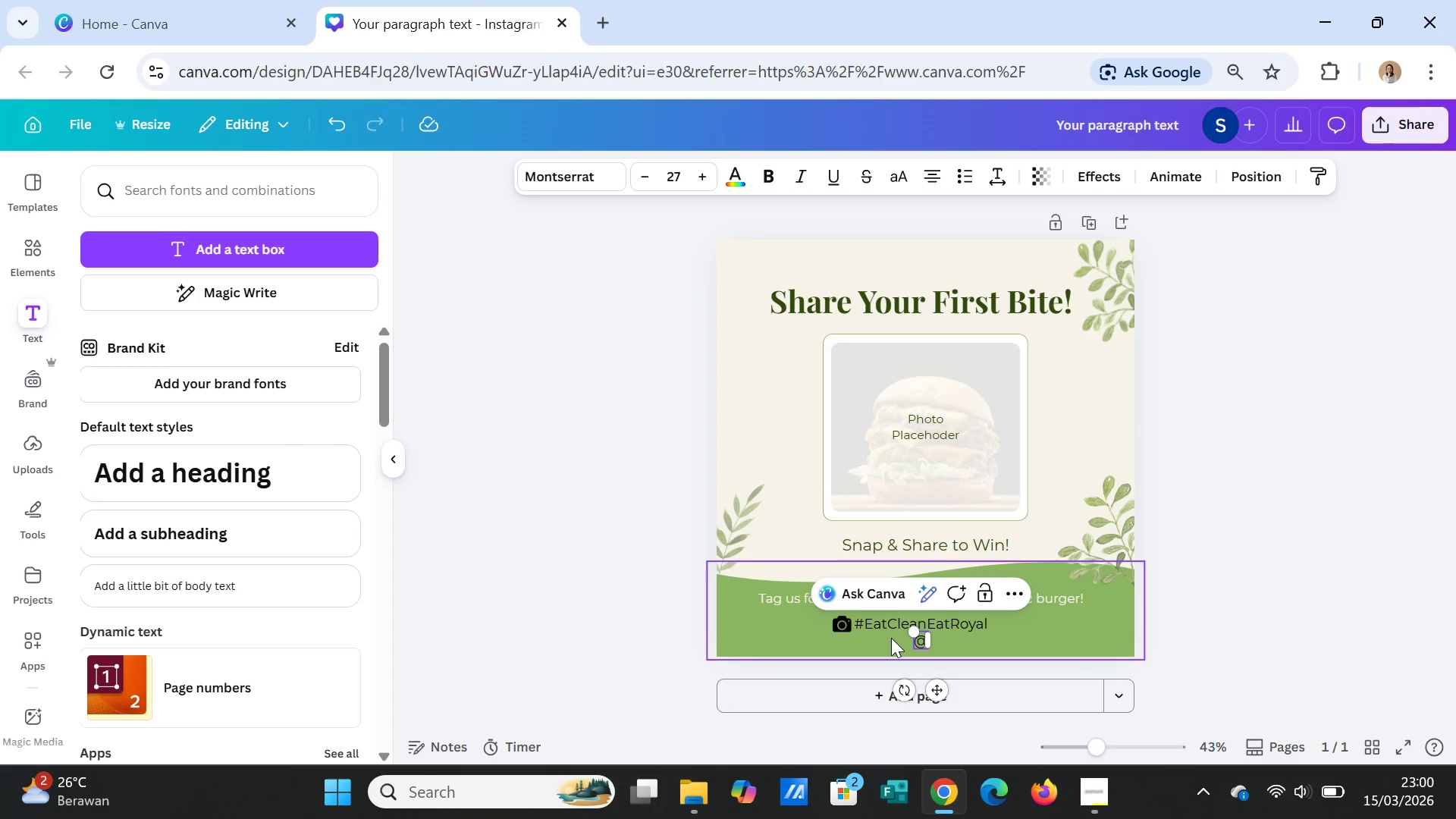 
type(Queenlicious)
 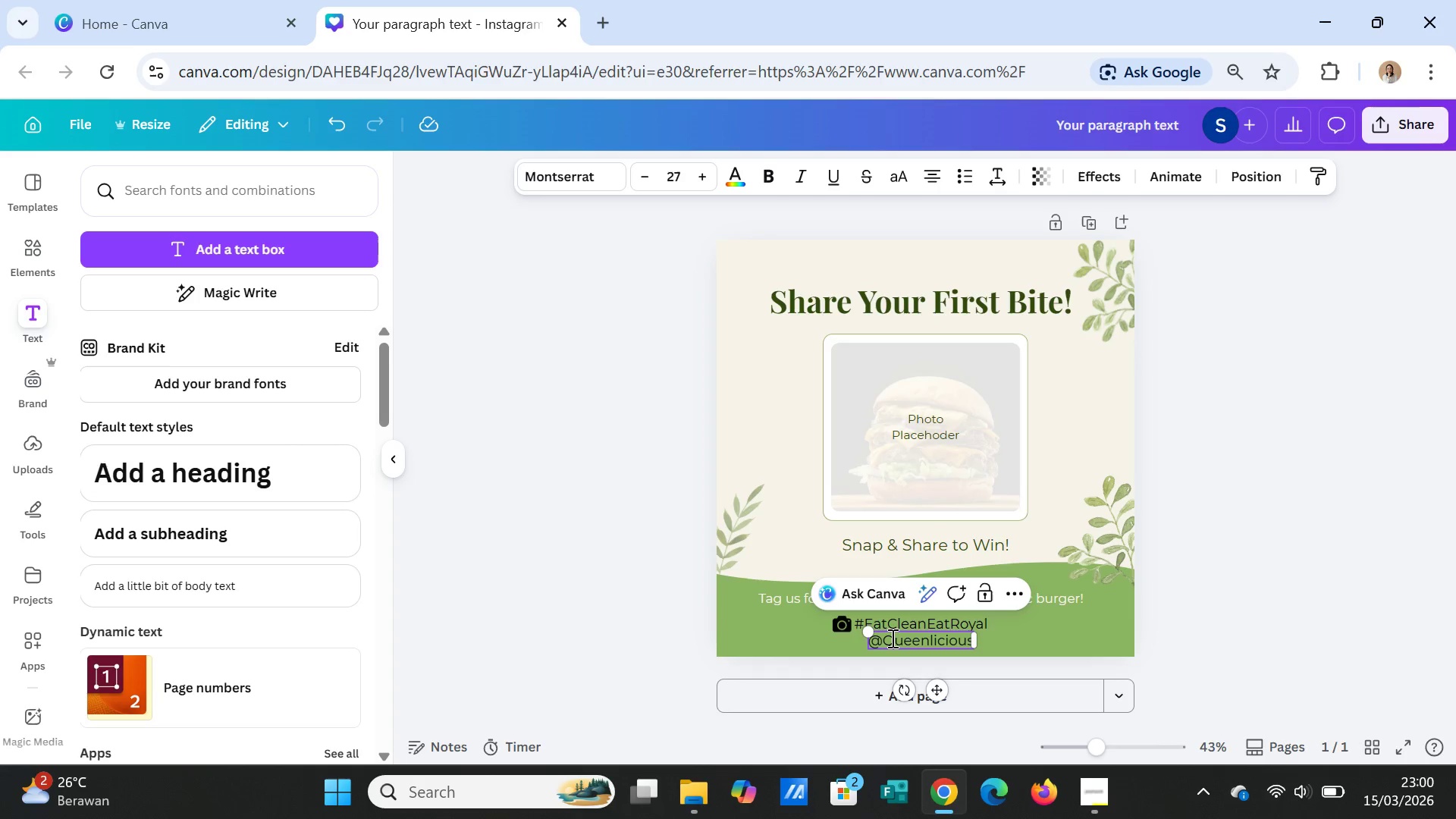 
type(Bistro)
 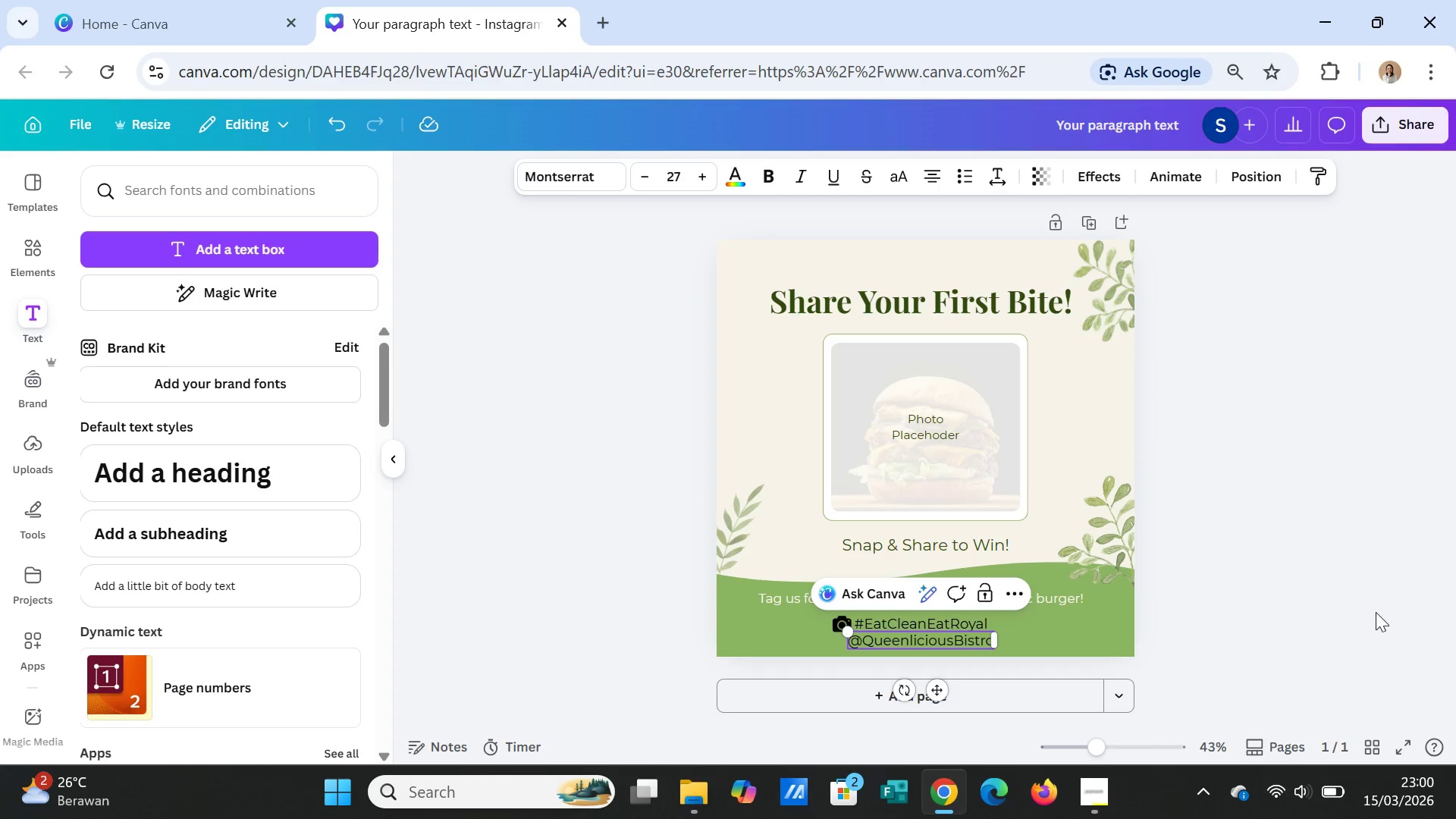 
left_click([1249, 598])
 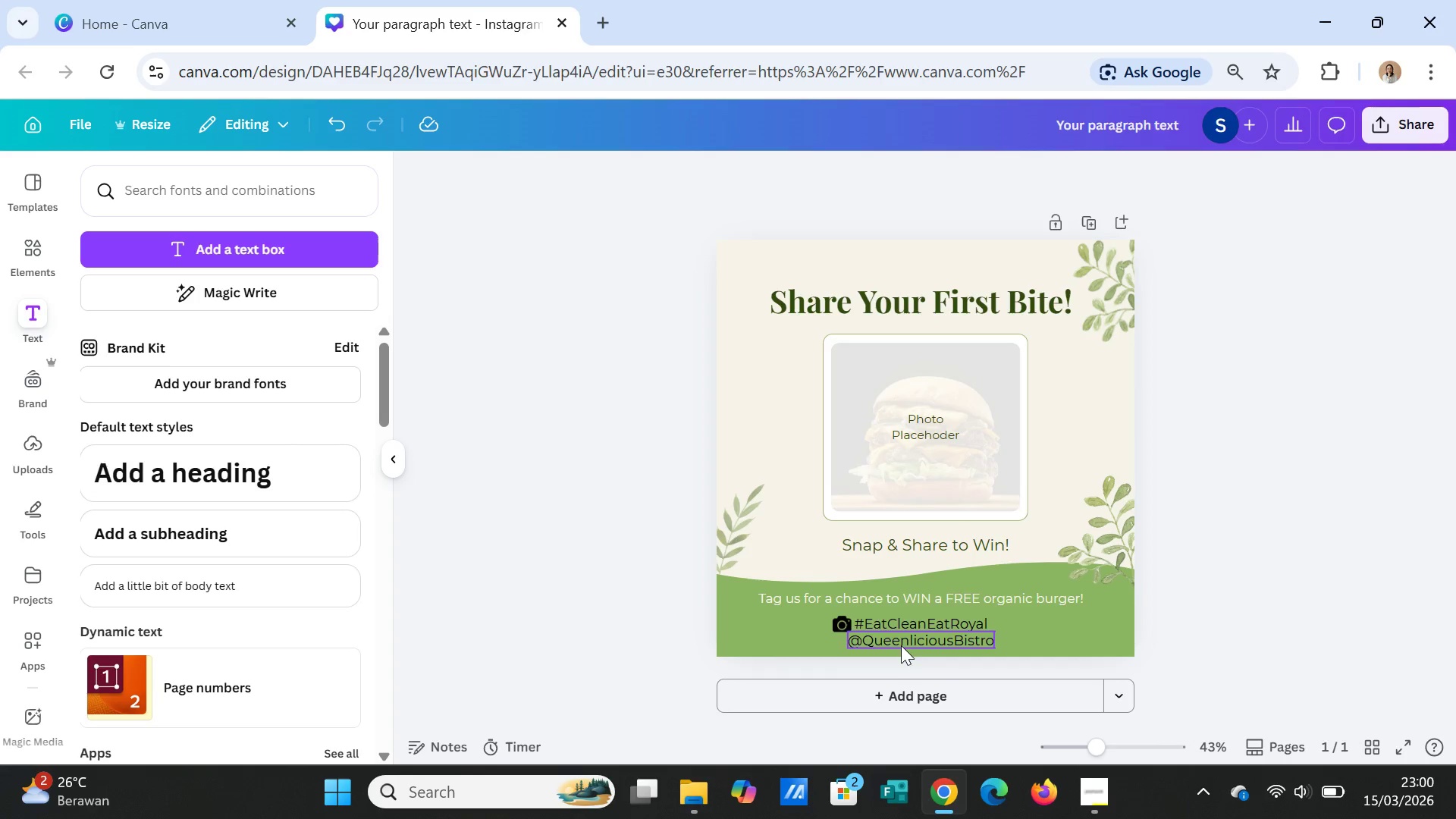 
left_click([901, 642])
 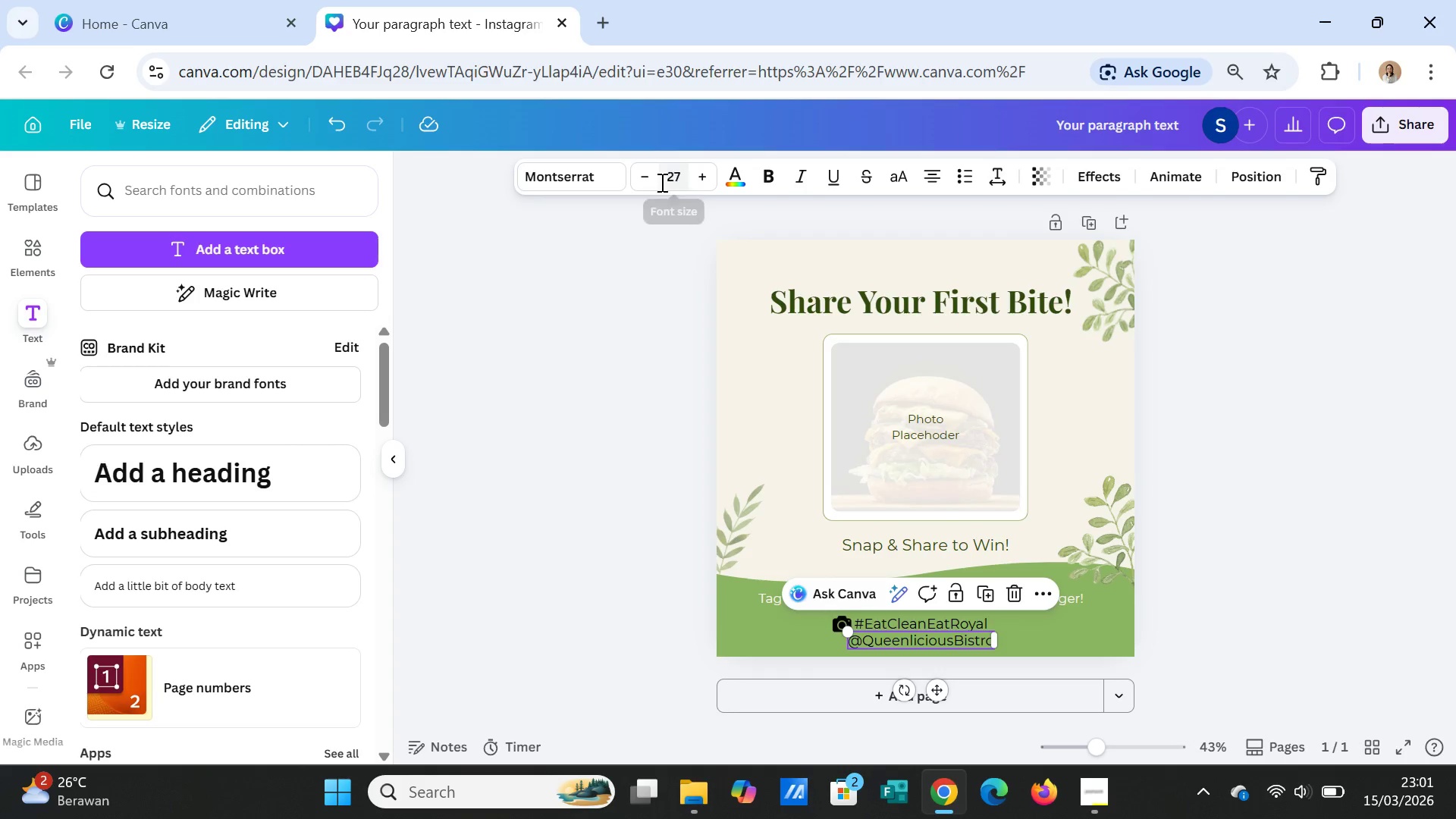 
double_click([645, 175])
 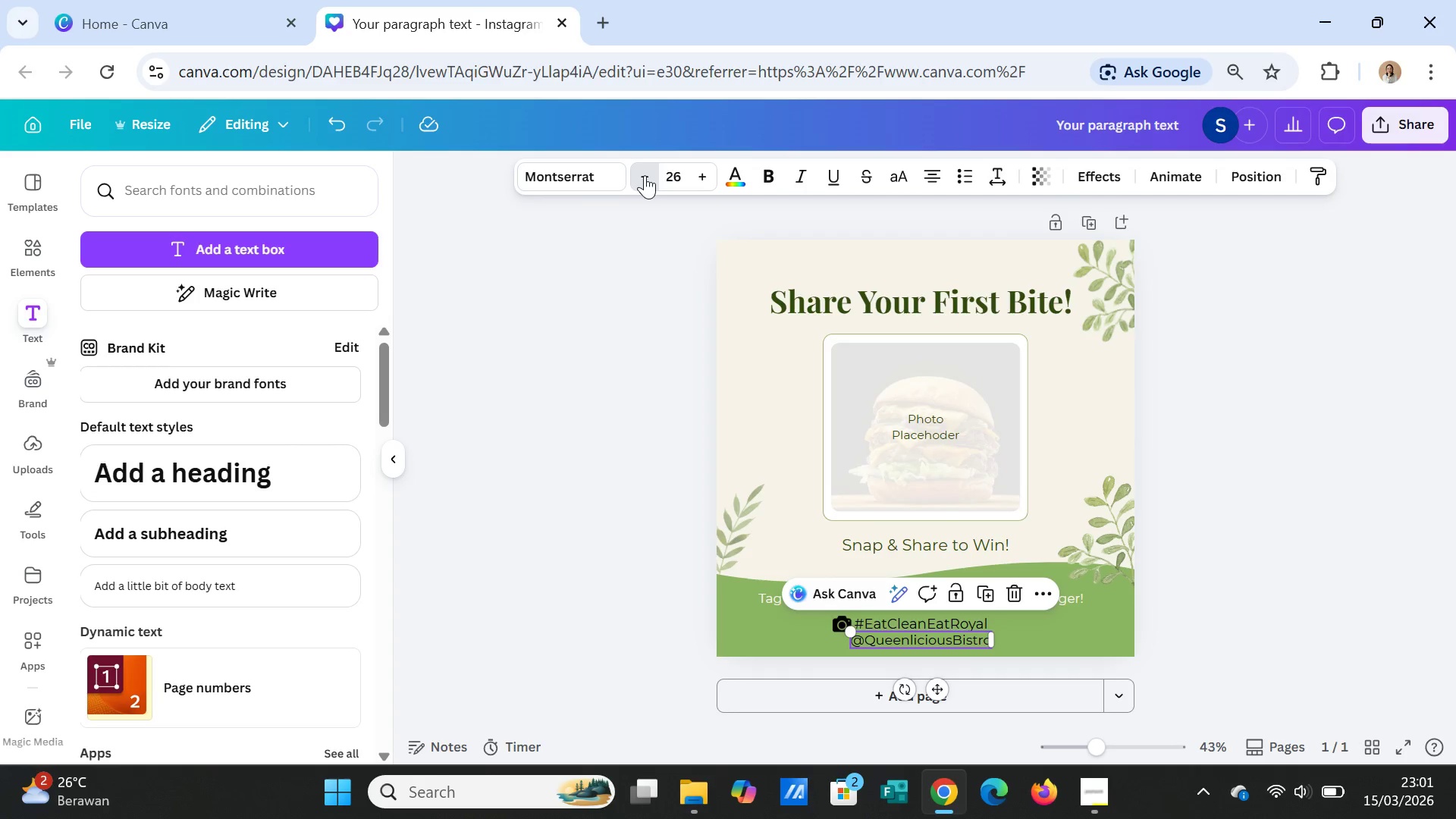 
triple_click([645, 175])
 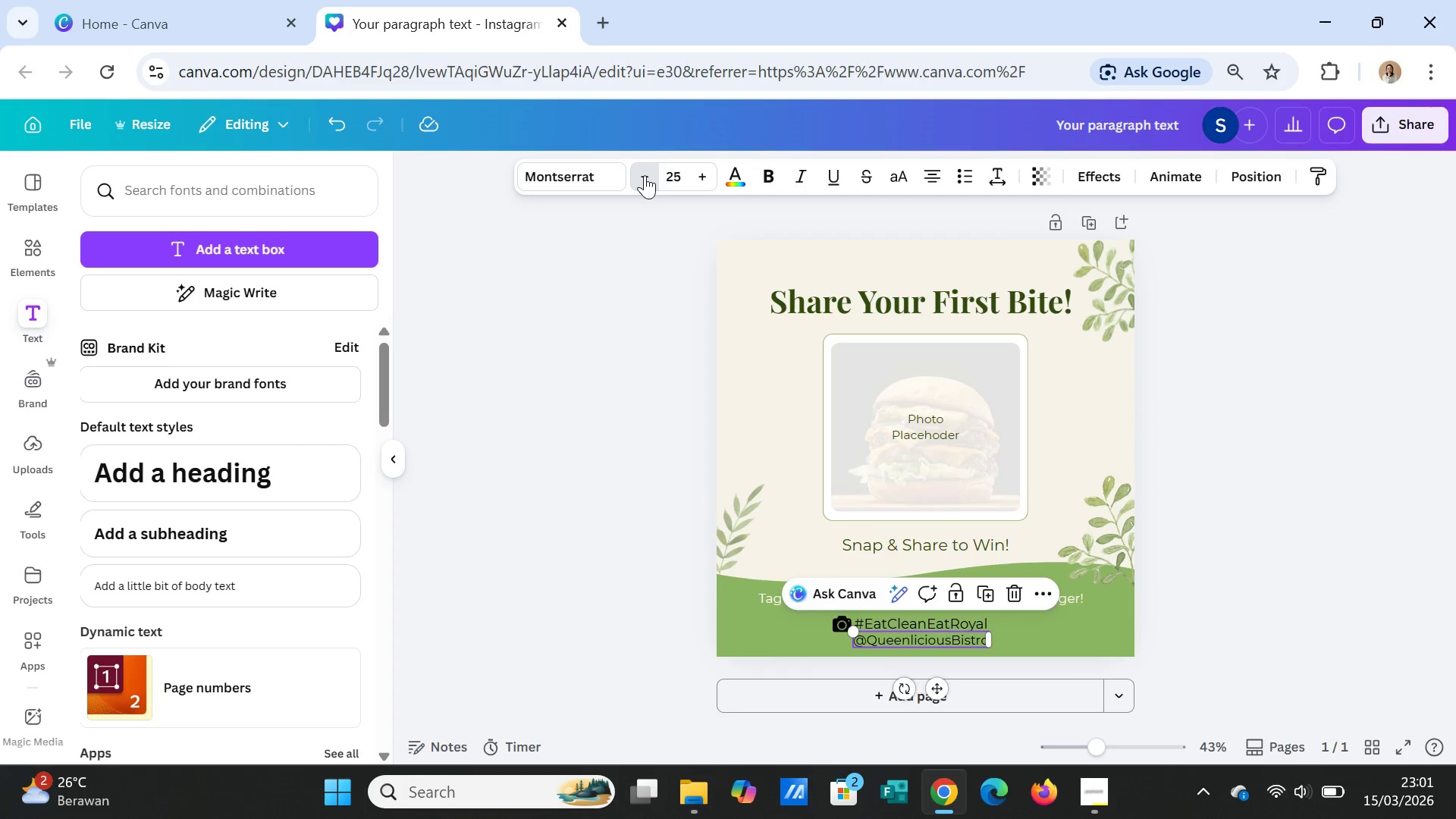 
triple_click([645, 175])
 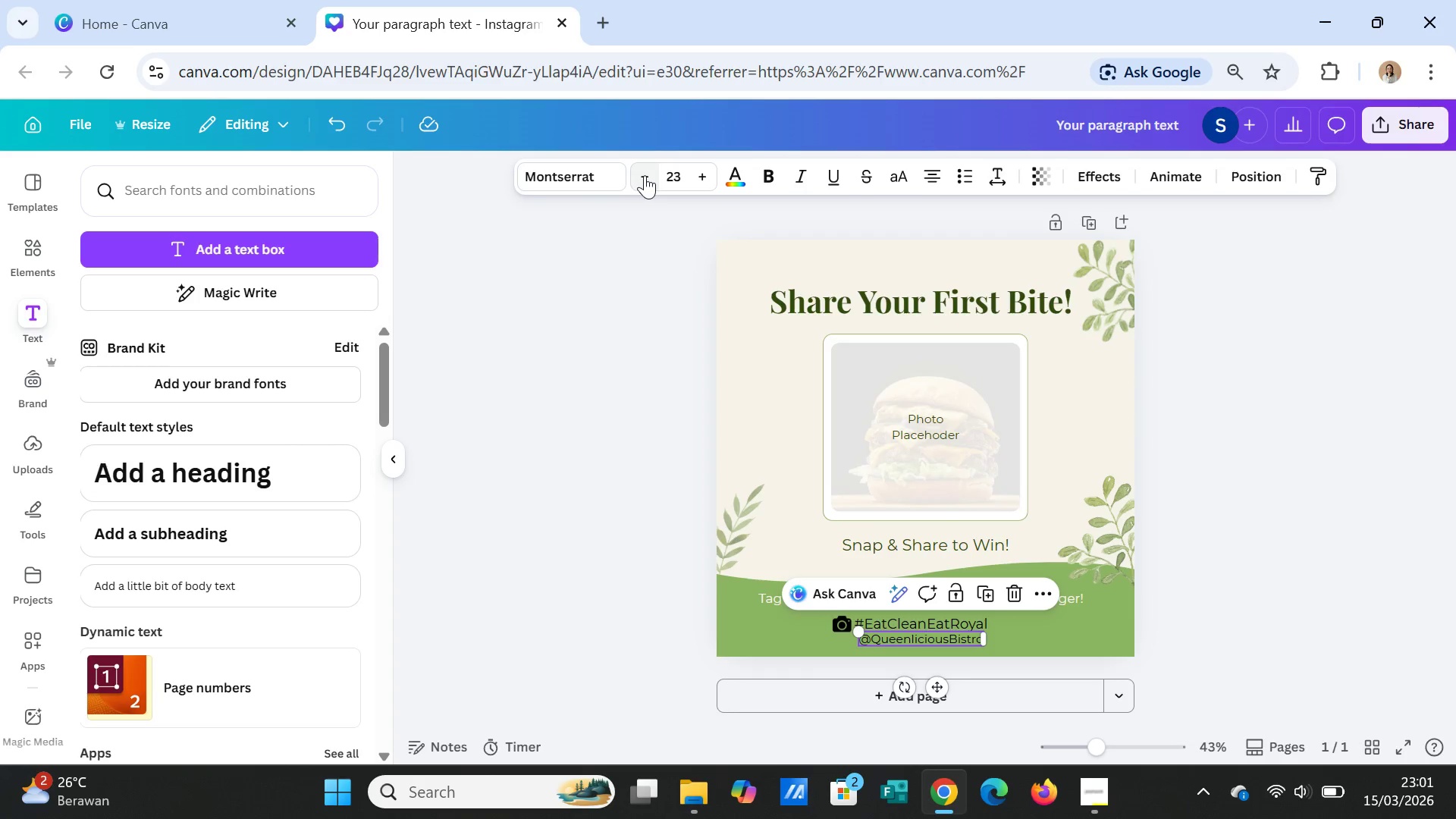 
triple_click([645, 175])
 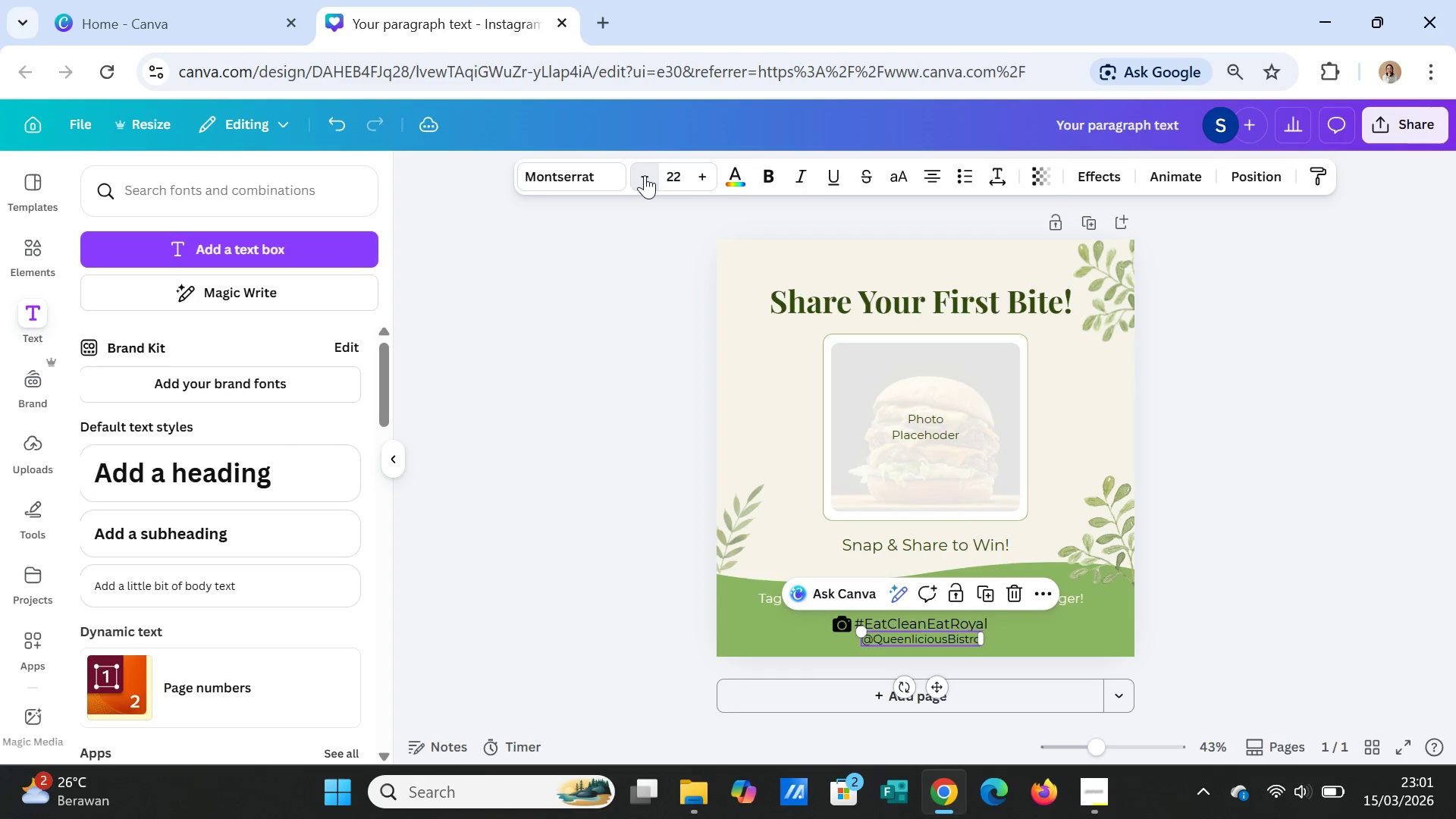 
triple_click([645, 175])
 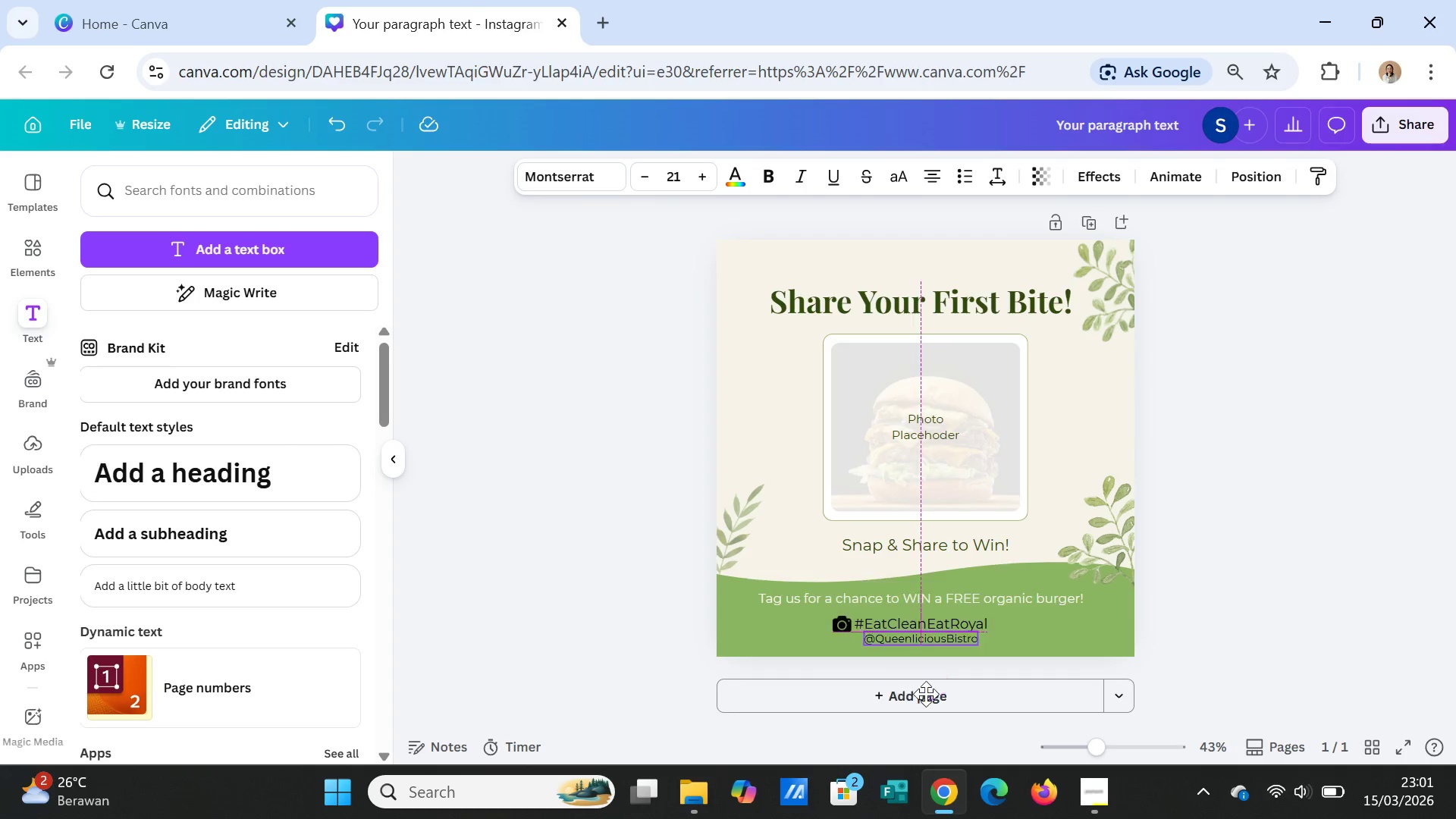 
wait(8.97)
 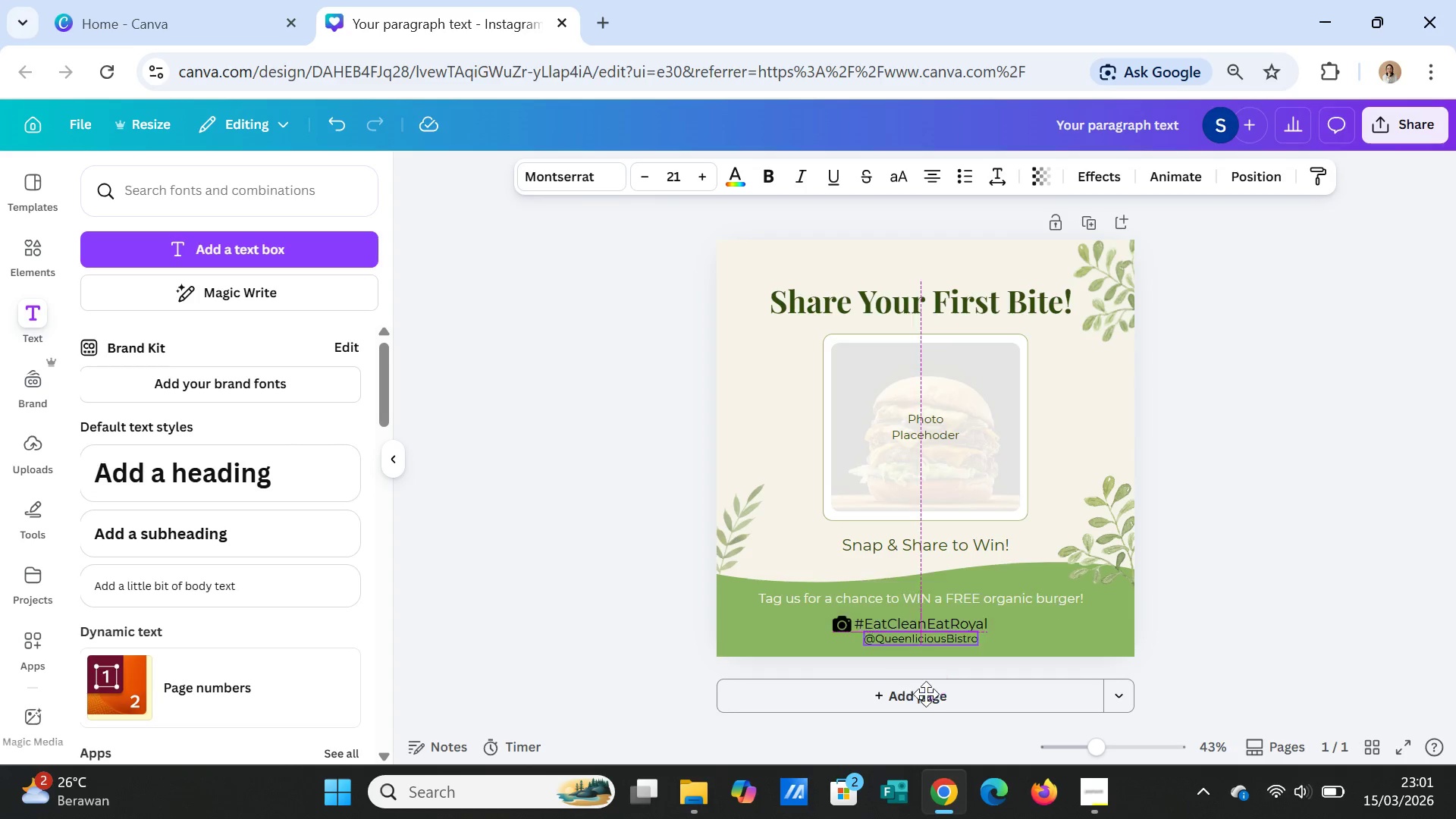 
left_click([1230, 584])
 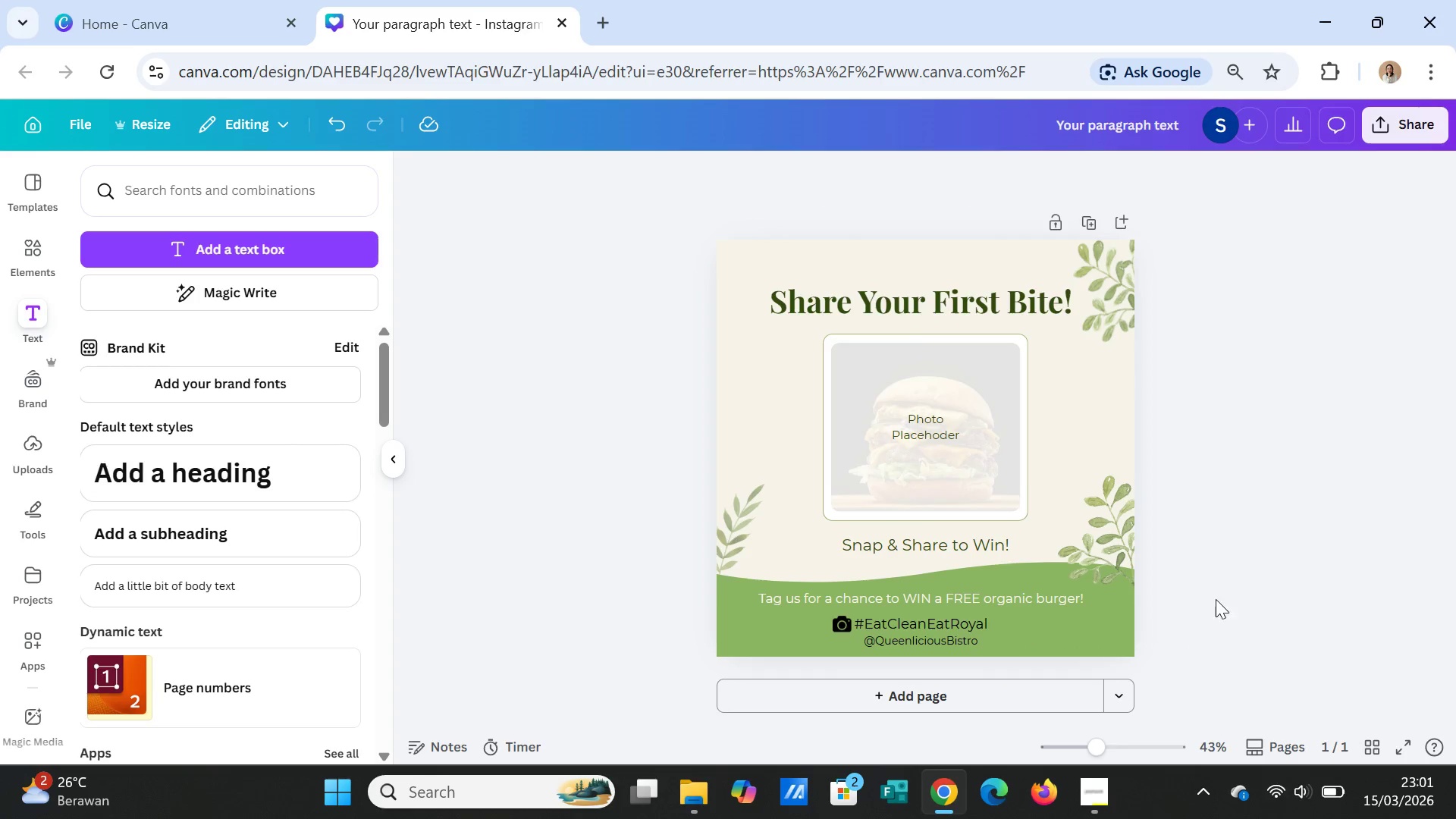 
wait(6.86)
 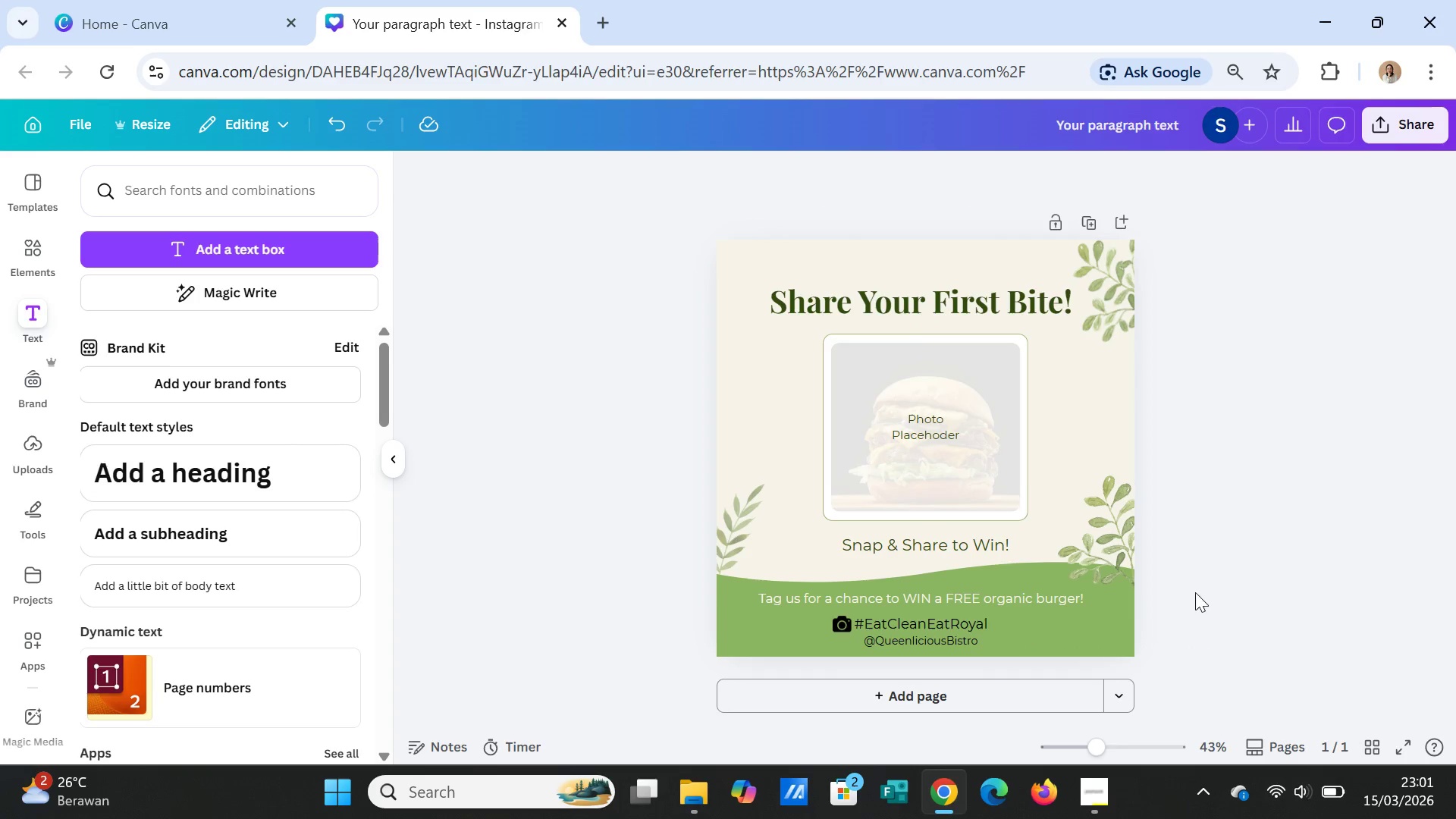 
left_click([1018, 582])
 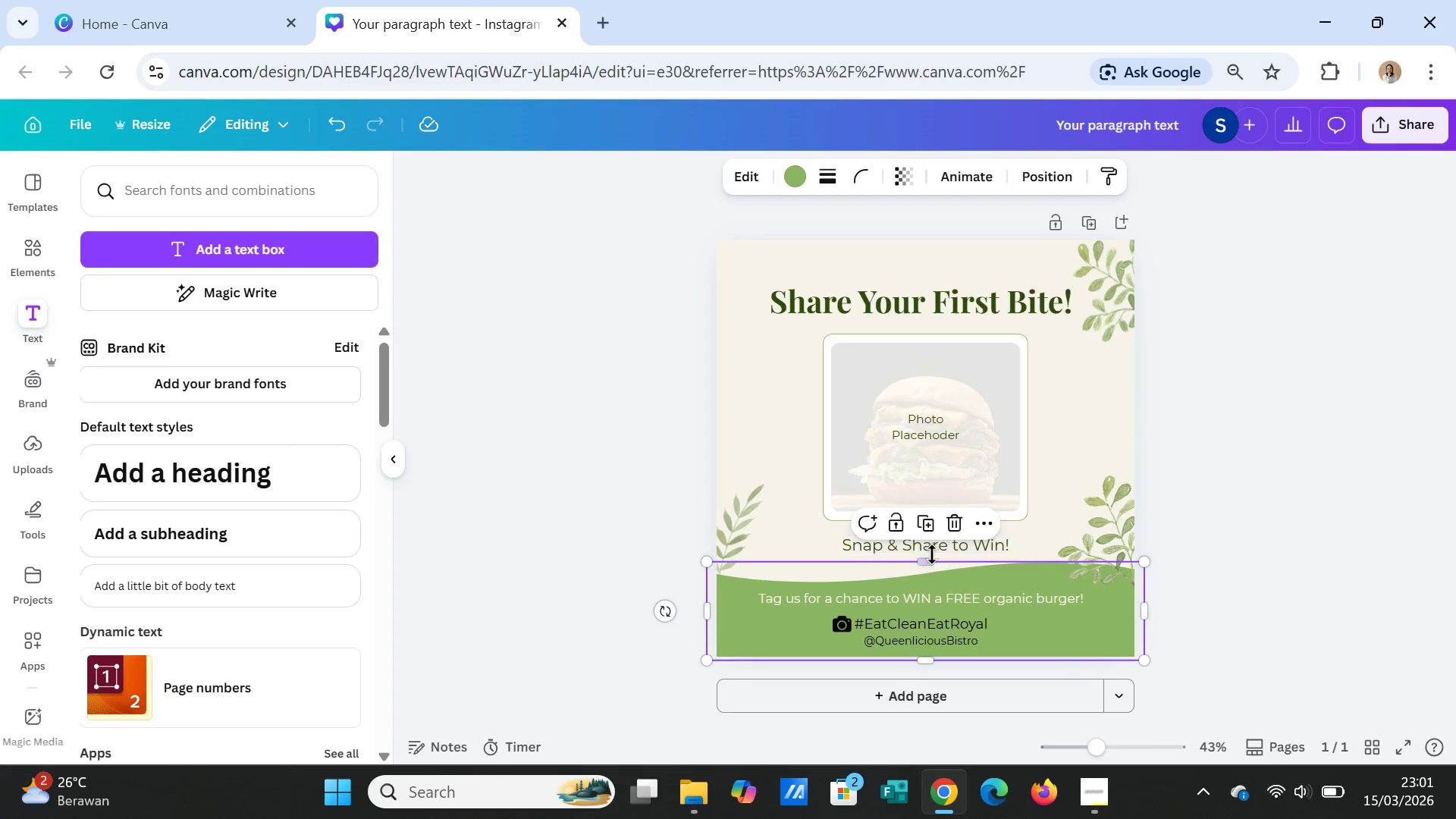 
left_click_drag(start_coordinate=[928, 557], to_coordinate=[927, 551])
 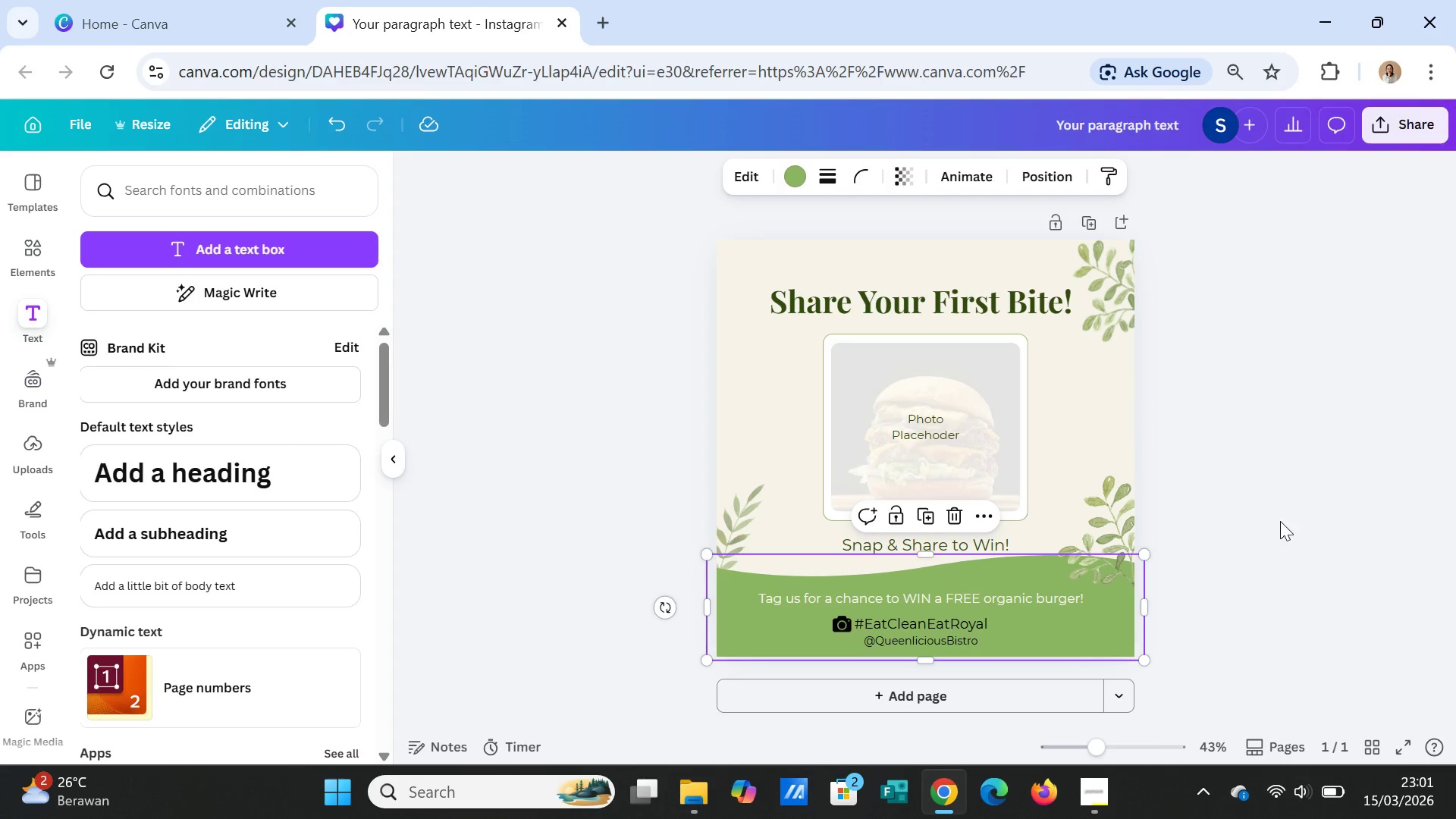 
left_click([1280, 521])
 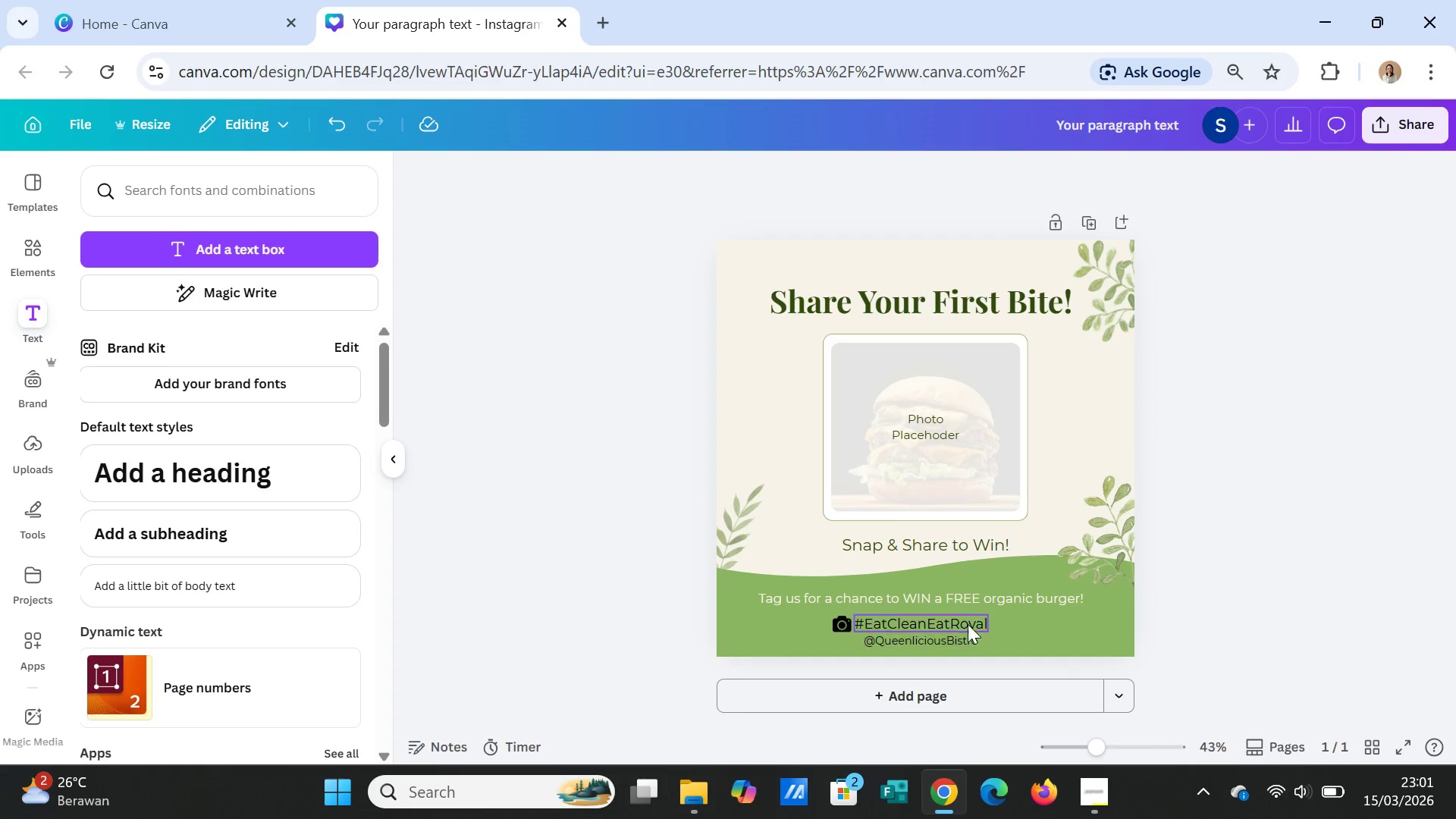 
left_click([966, 598])
 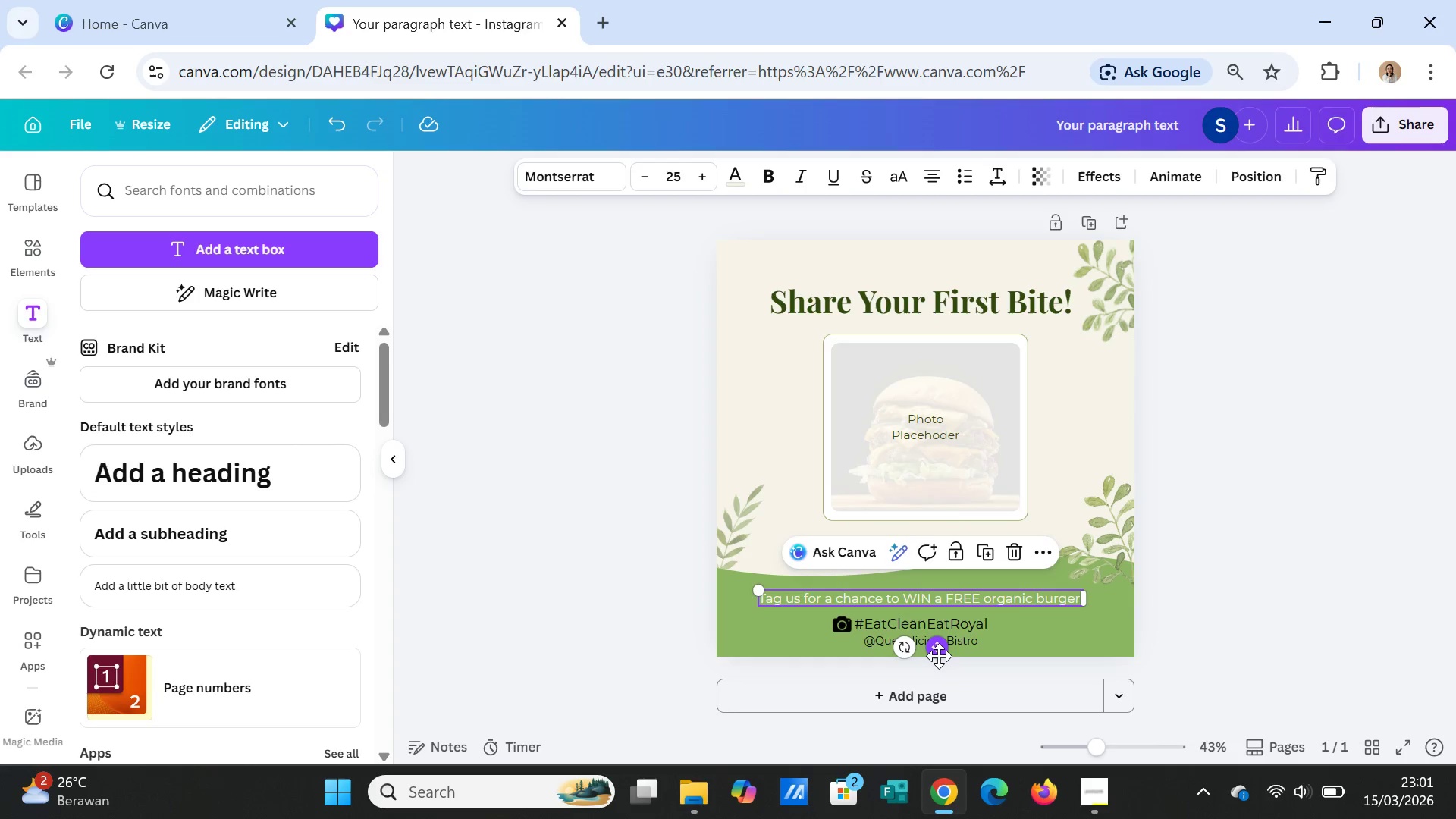 
left_click_drag(start_coordinate=[938, 655], to_coordinate=[938, 650])
 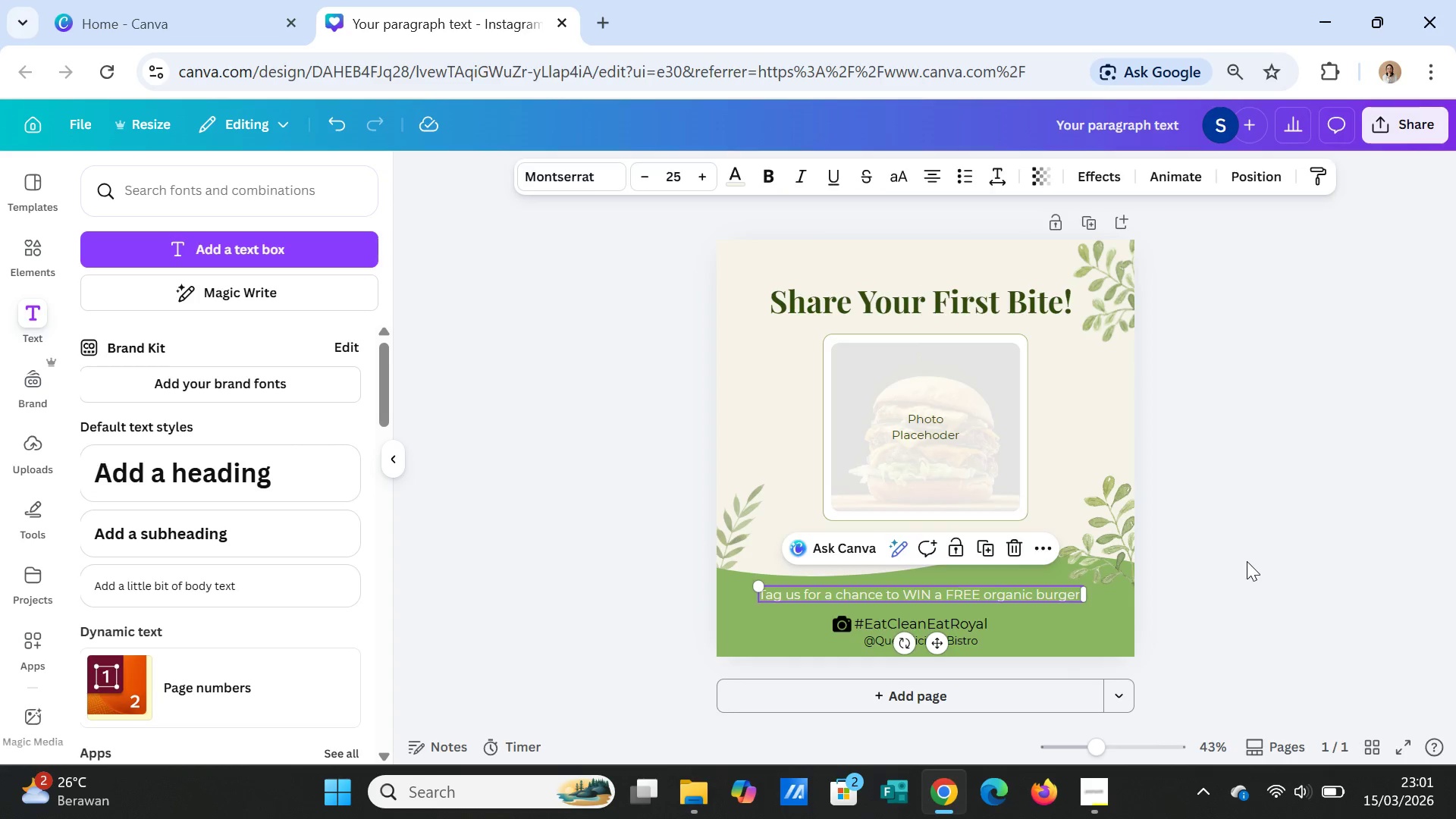 
left_click([1247, 561])
 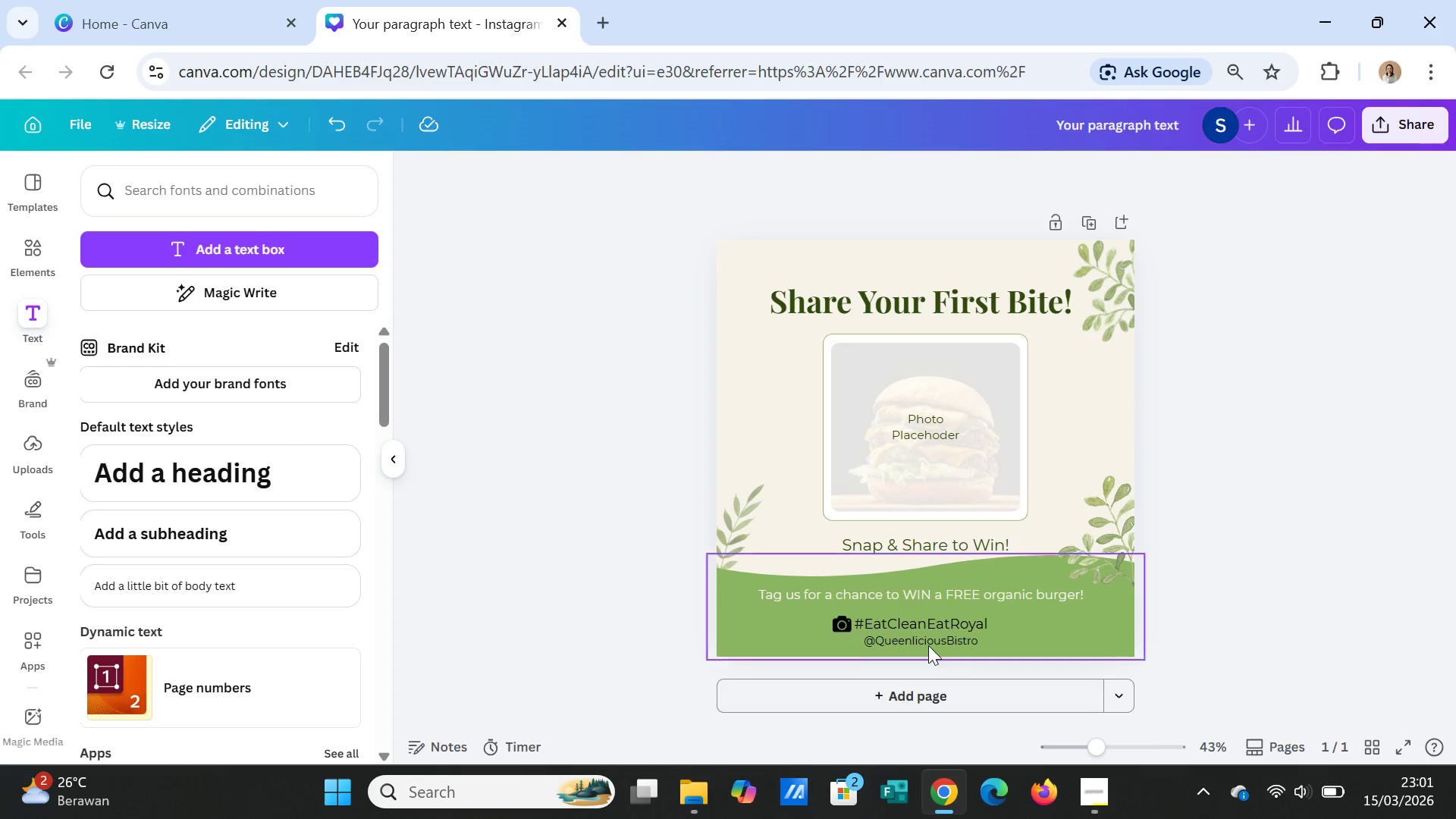 
left_click([920, 626])
 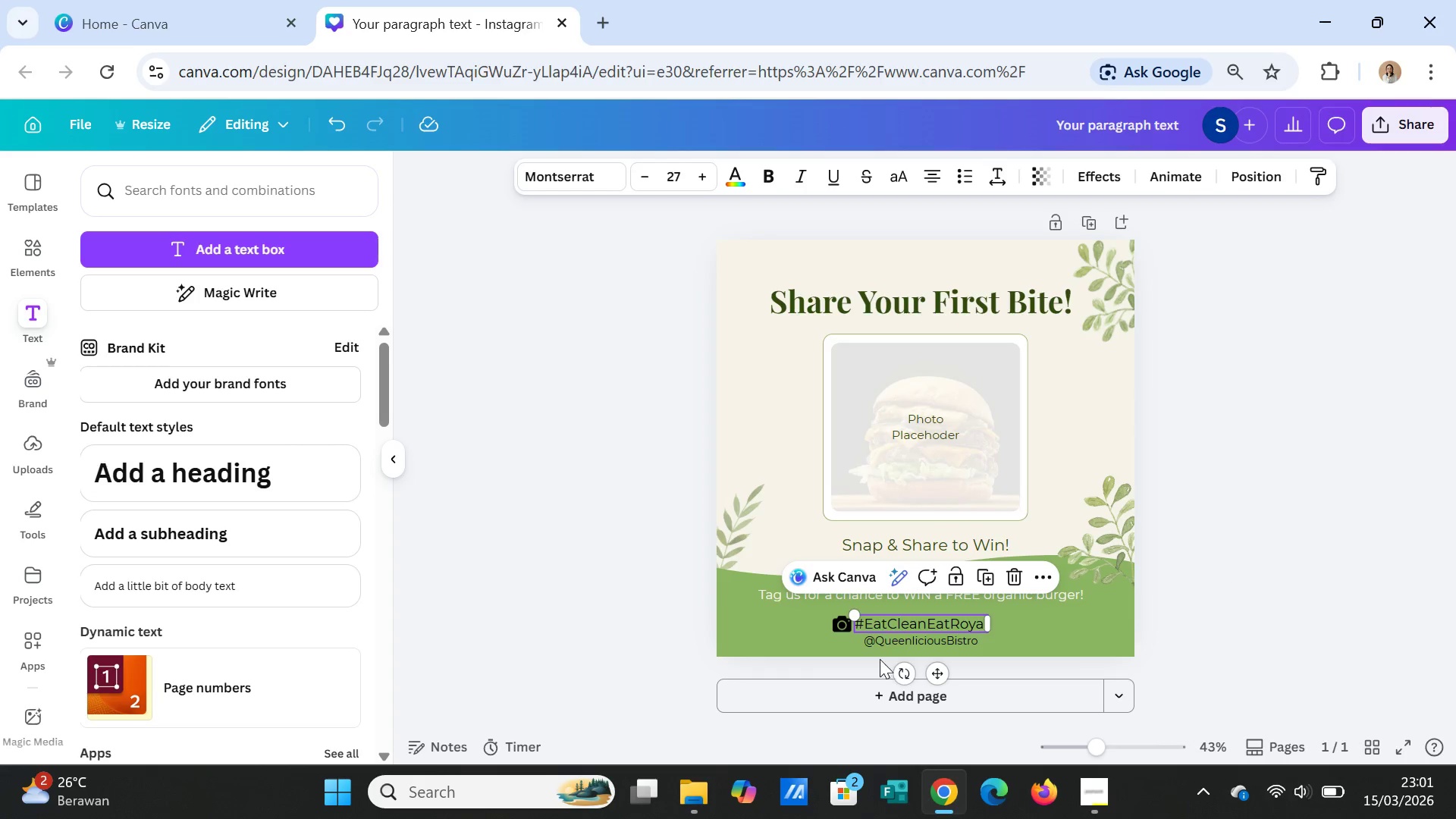 
left_click([833, 624])
 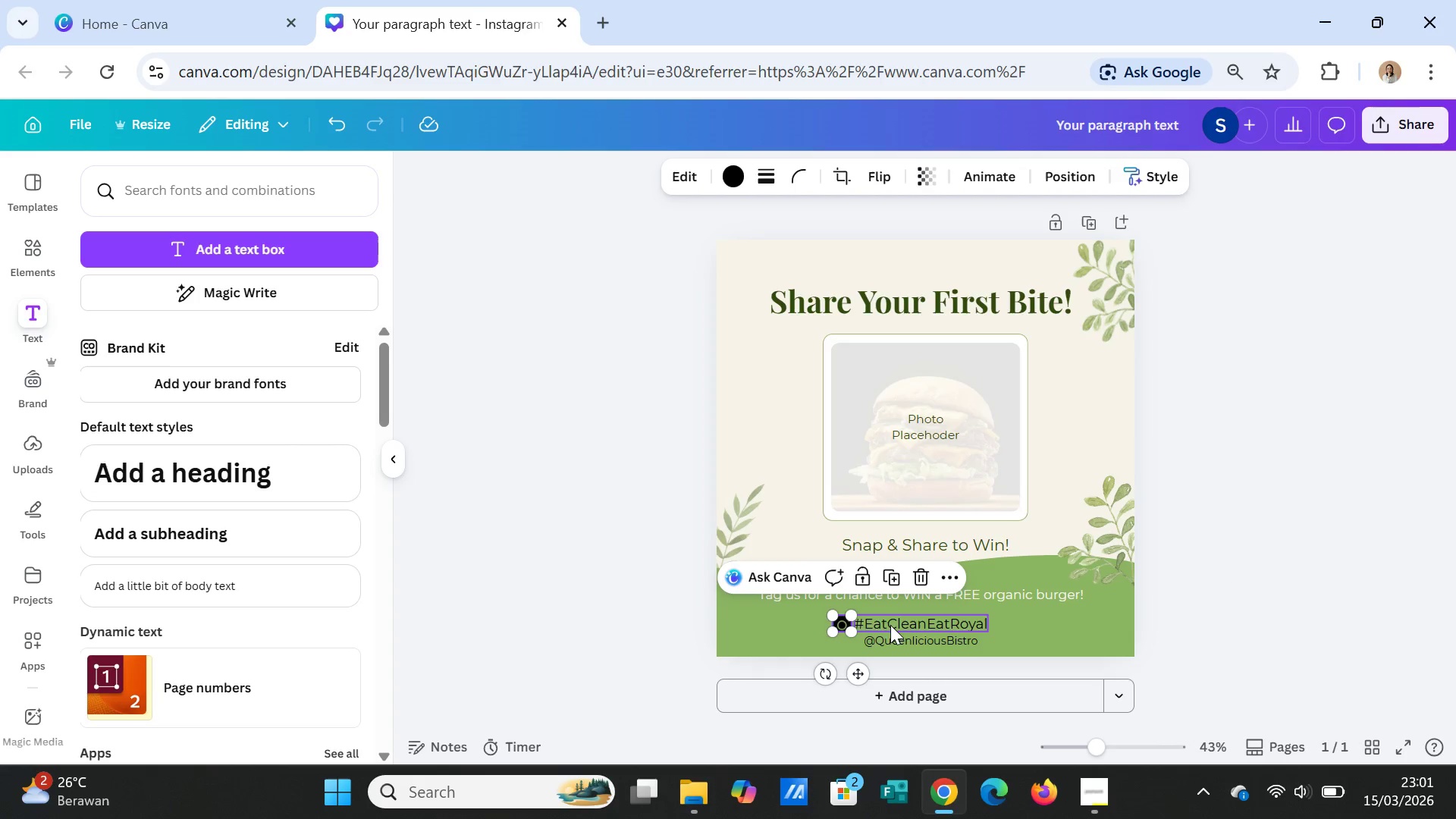 
hold_key(key=ShiftLeft, duration=2.36)
left_click([890, 622])
 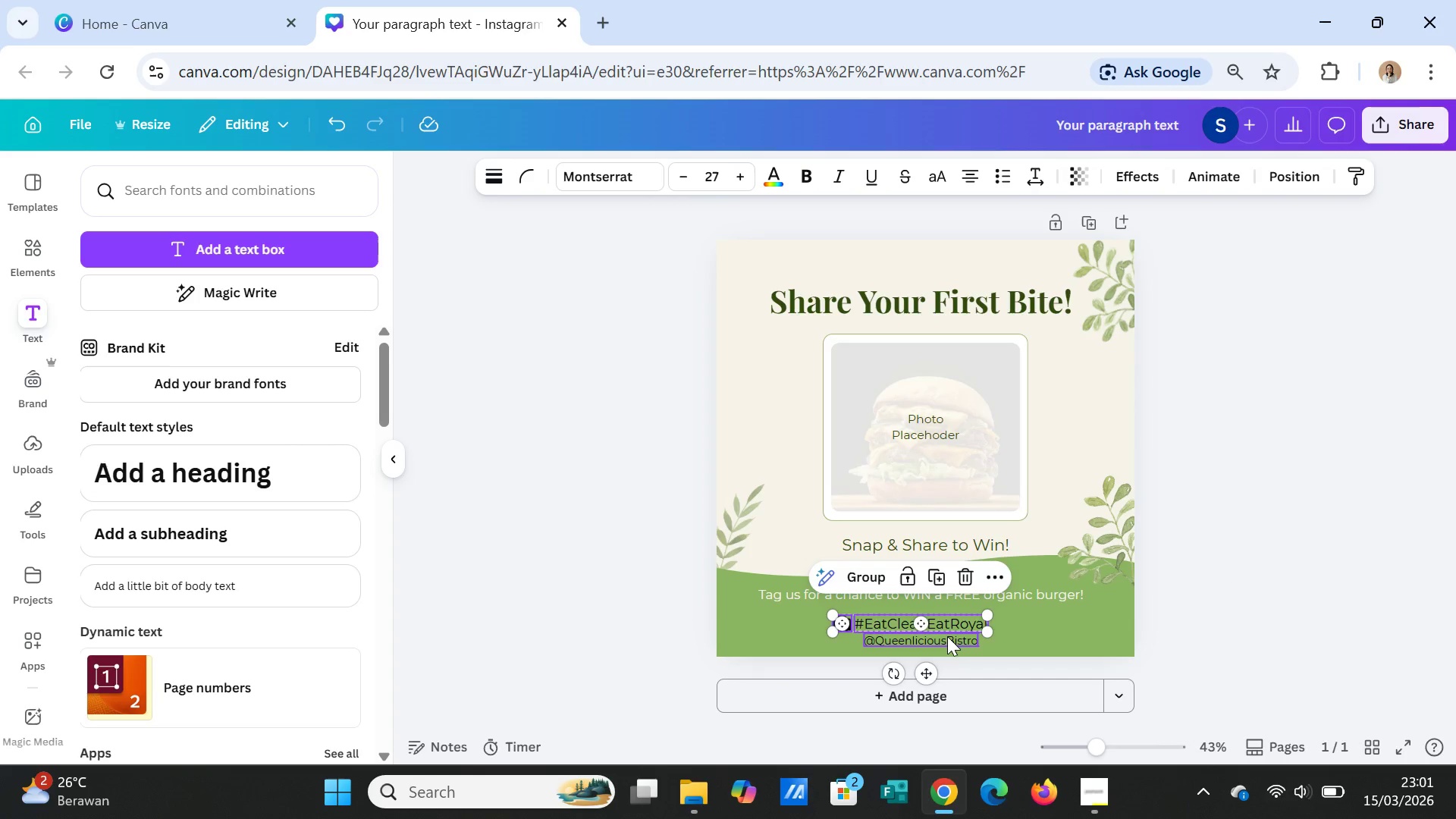 
left_click([947, 637])
 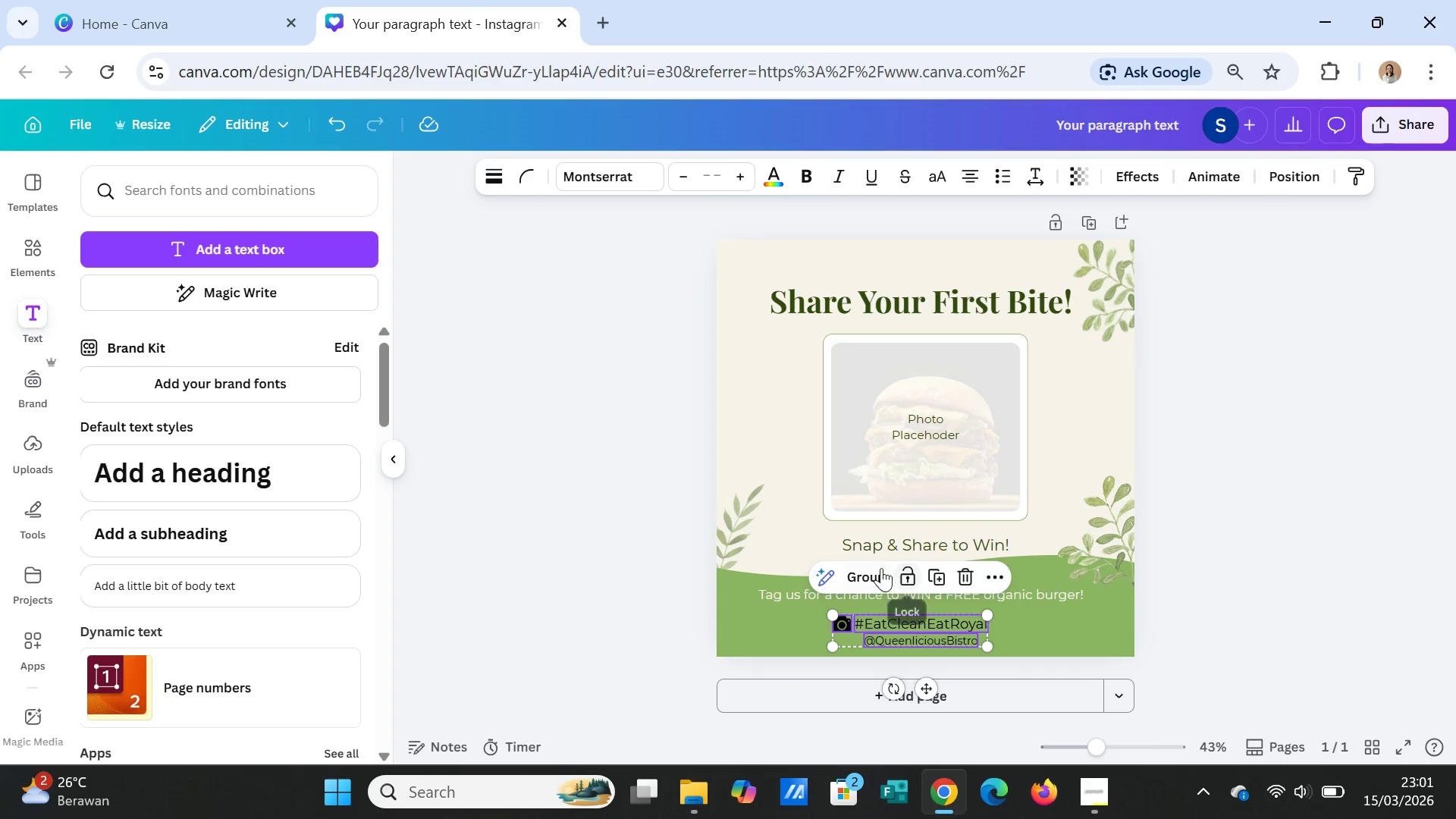 
left_click([873, 569])
 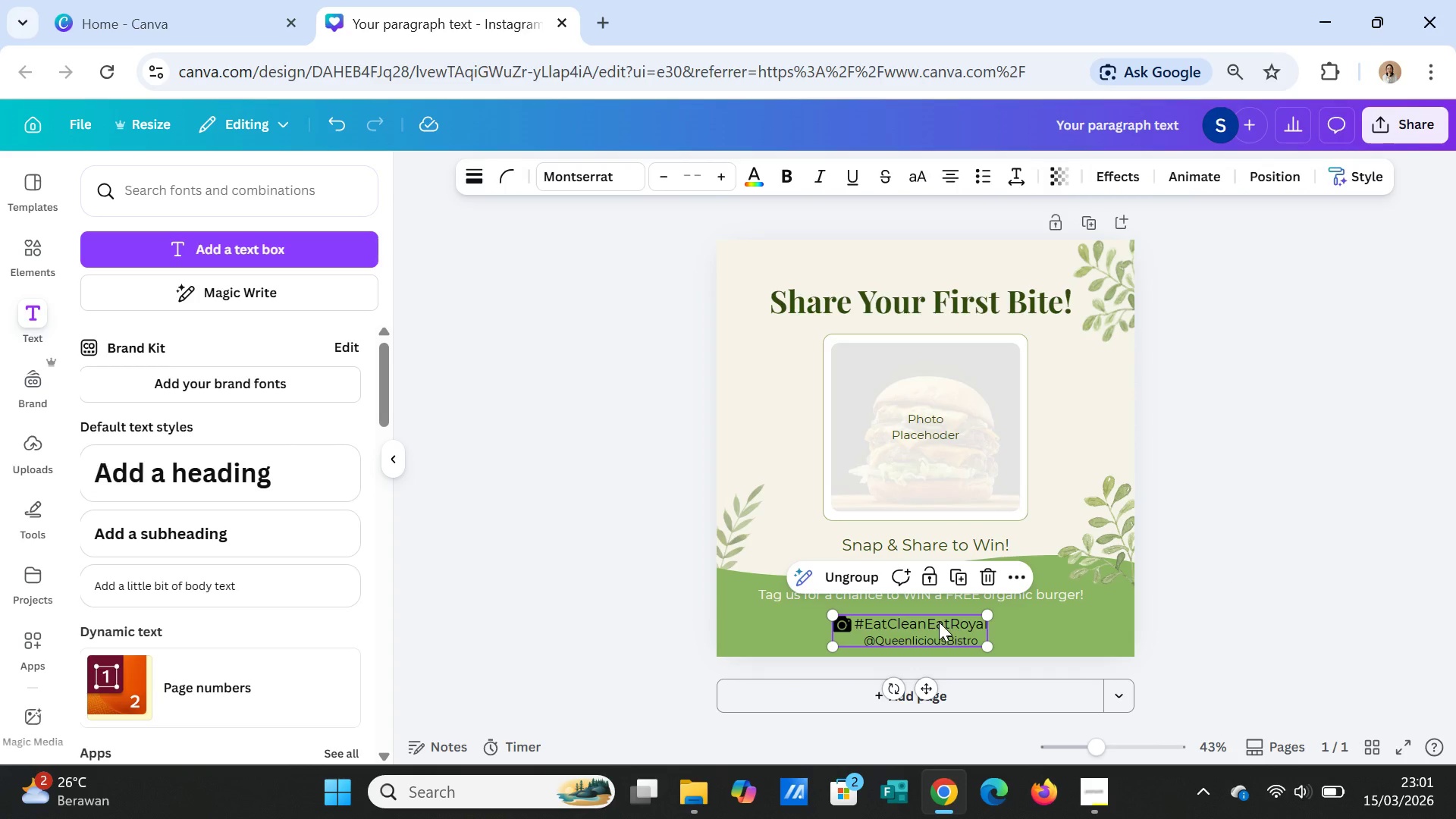 
left_click_drag(start_coordinate=[939, 623], to_coordinate=[952, 616])
 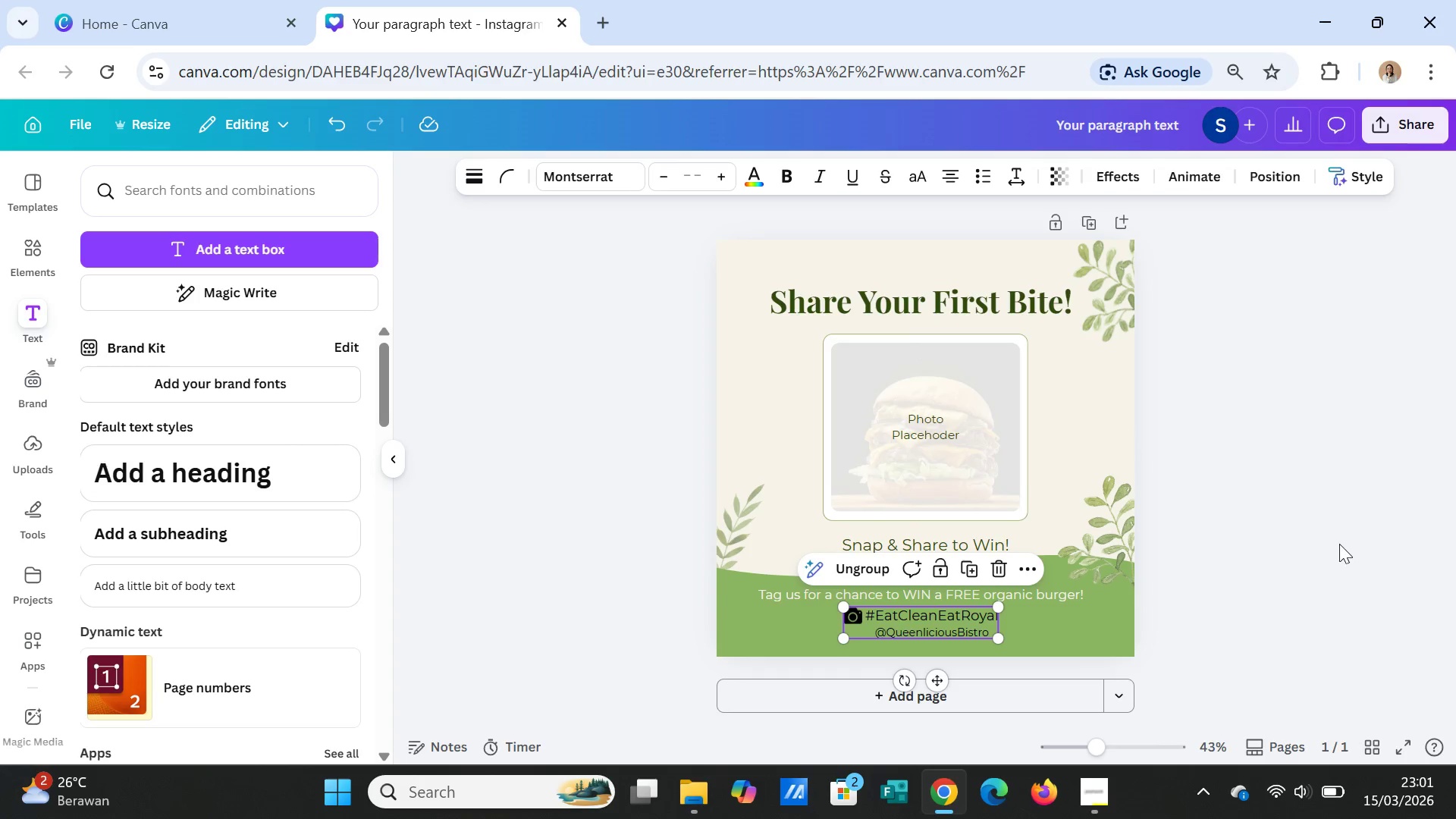 
left_click([1341, 544])
 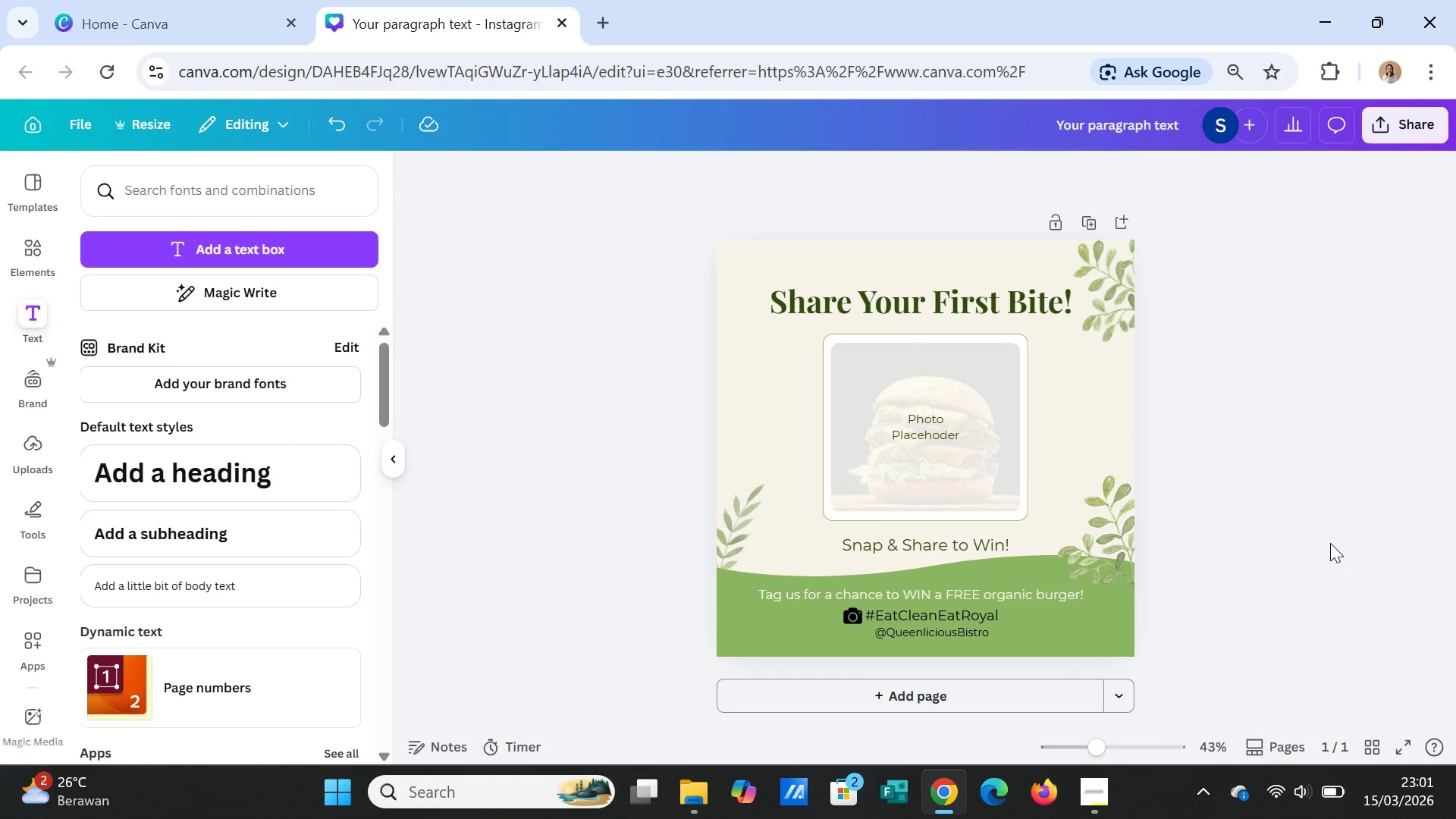 
wait(6.42)
 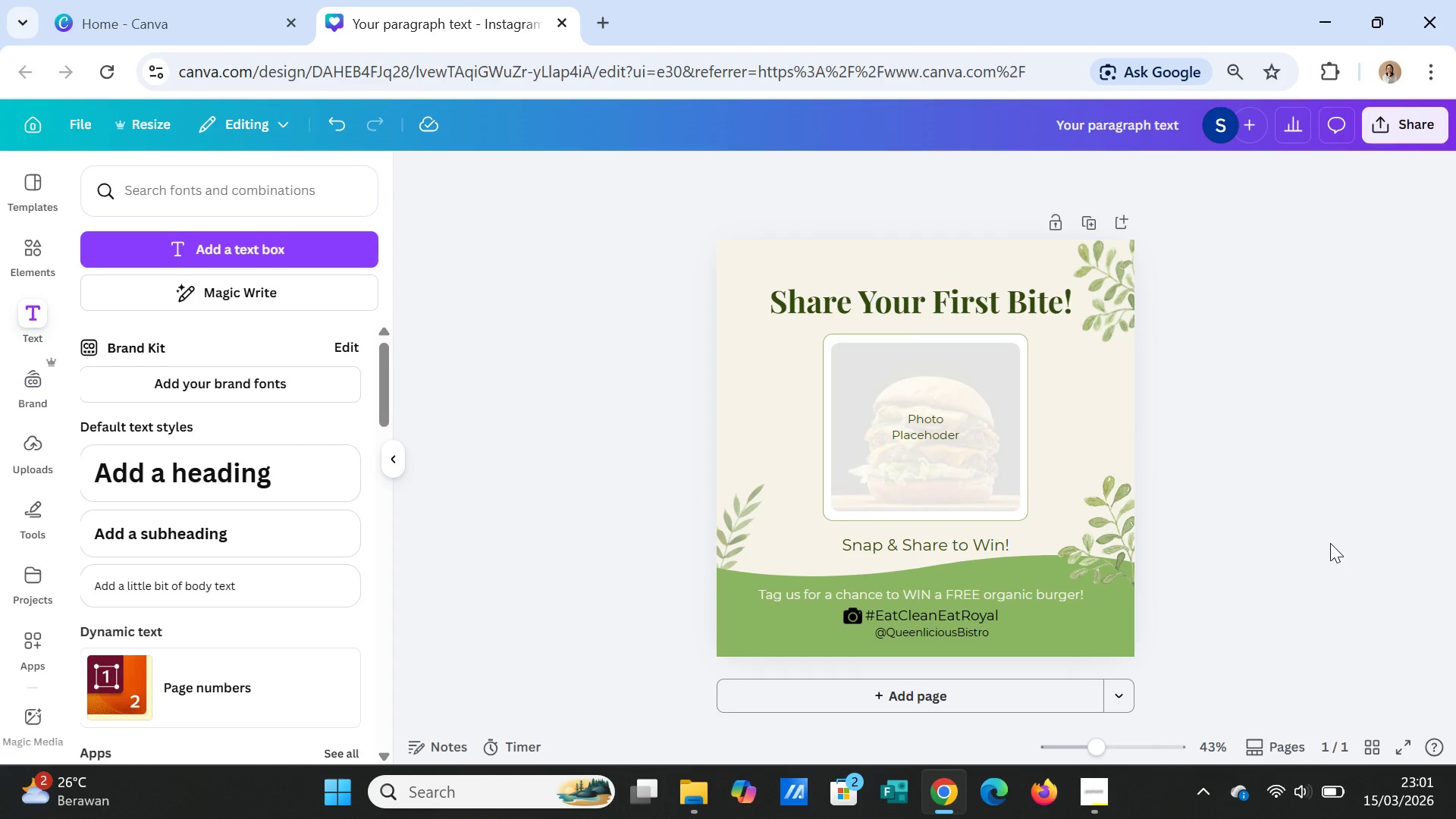 
left_click([1027, 592])
 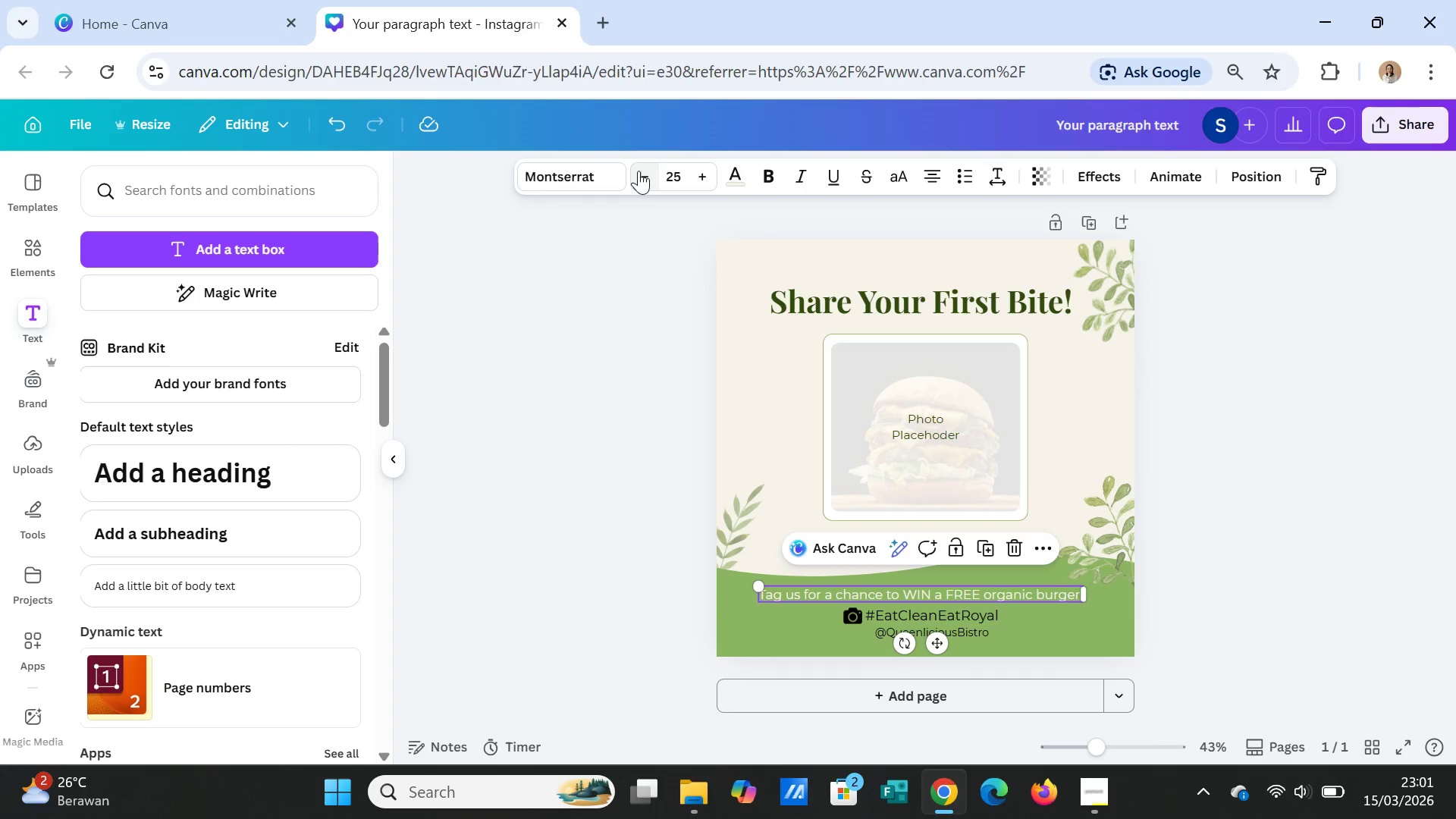 
double_click([639, 171])
 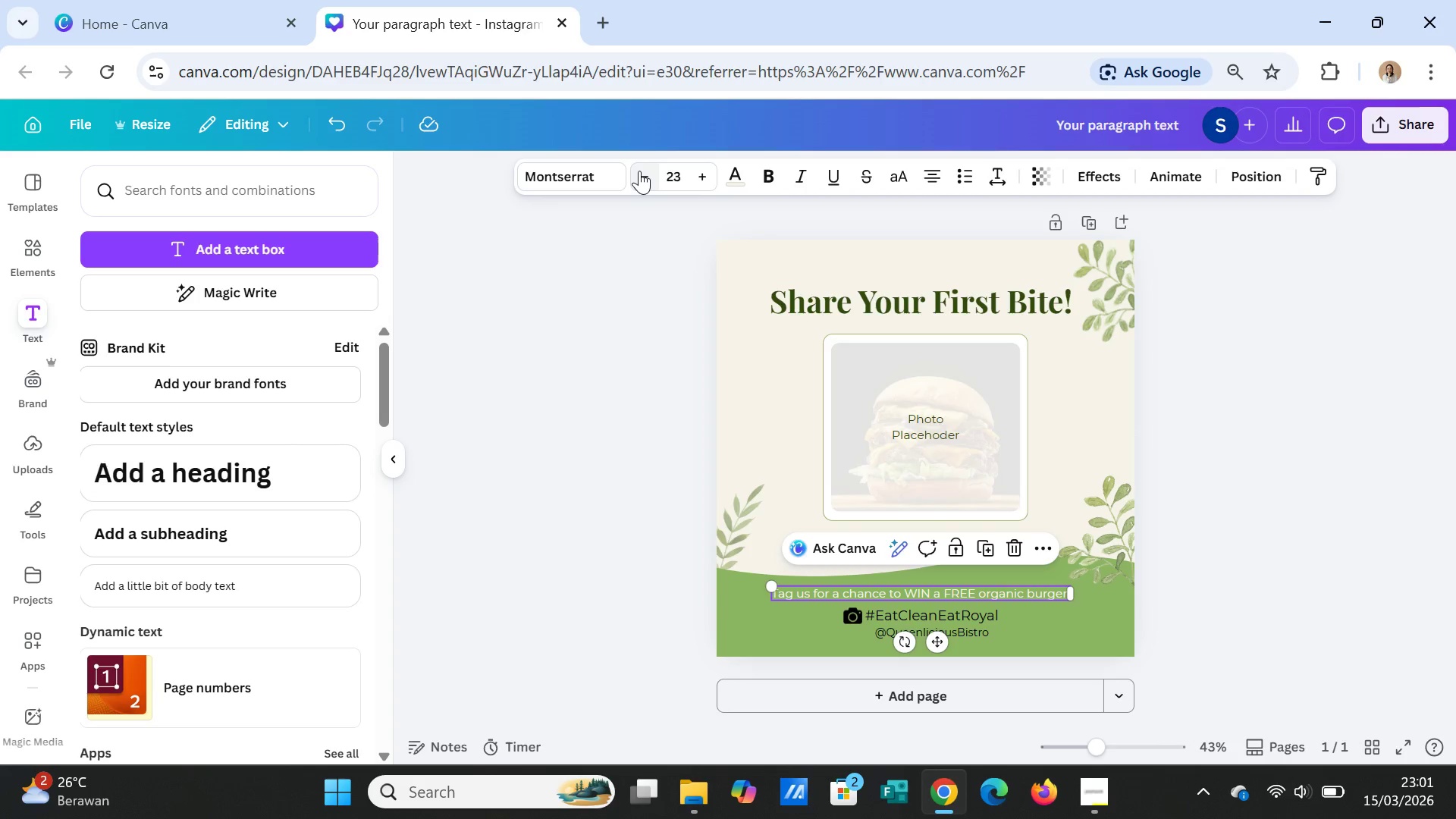 
left_click([639, 171])
 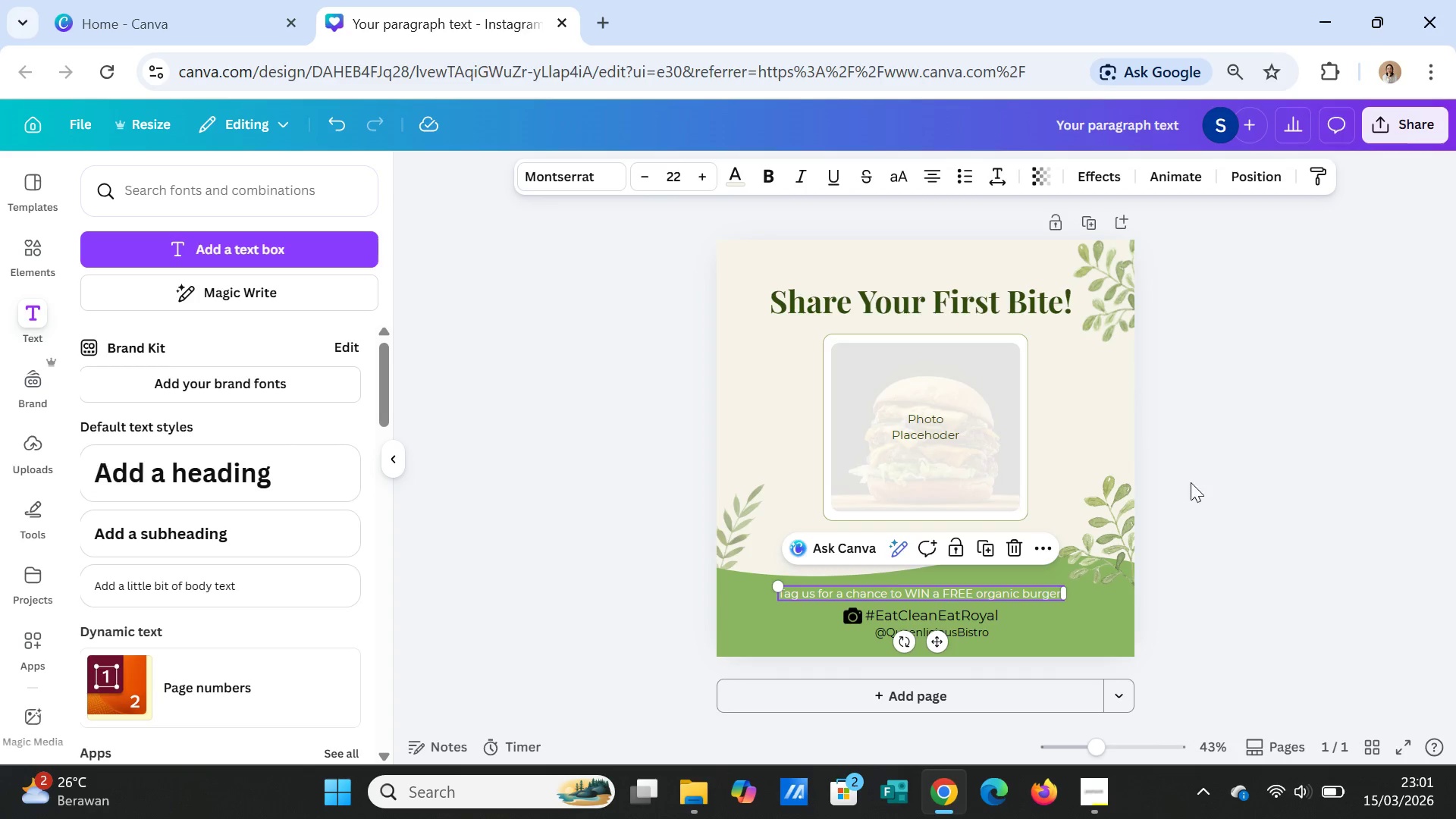 
left_click([1241, 517])
 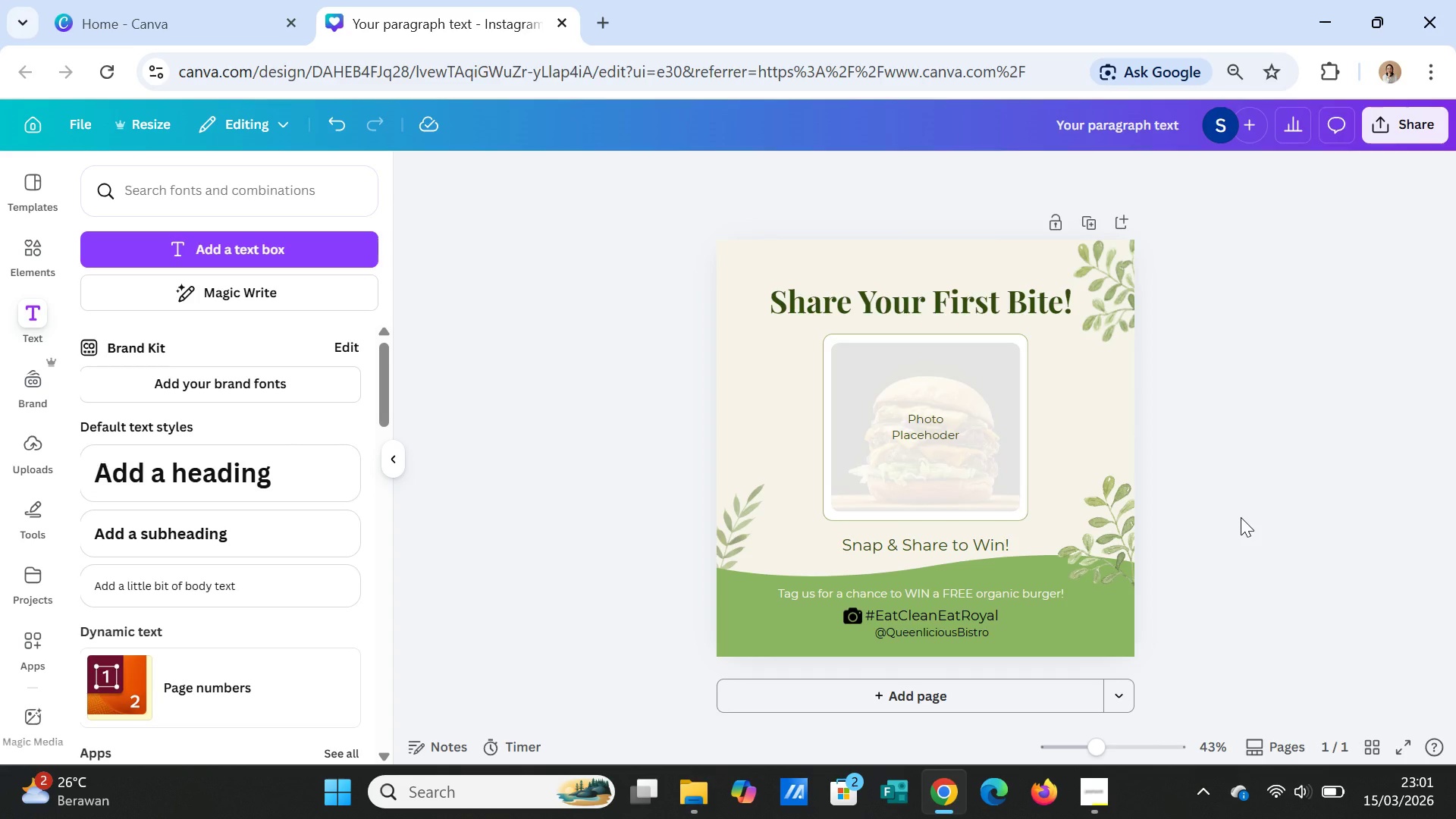 
left_click([1267, 550])
 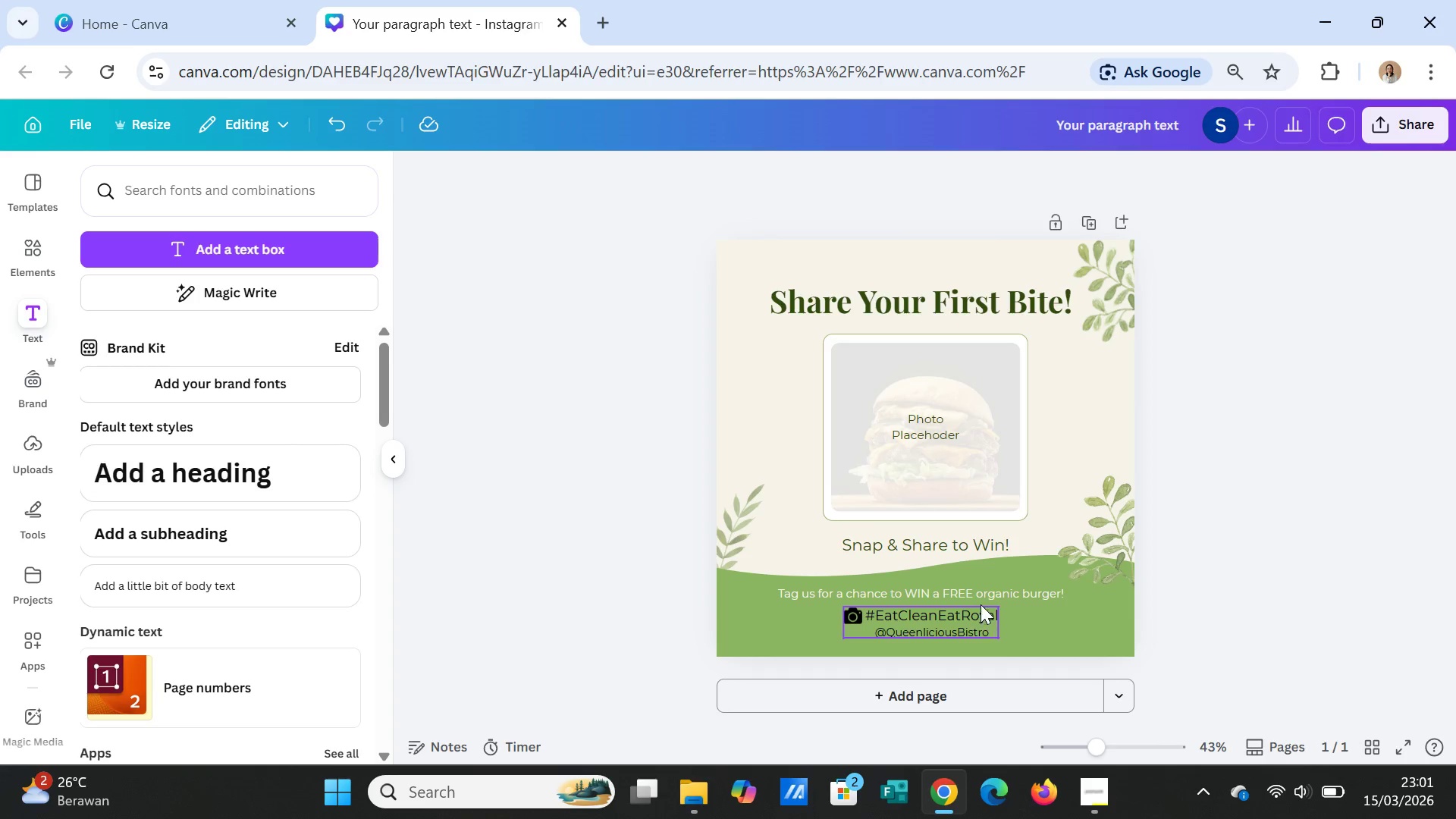 
left_click([1002, 568])
 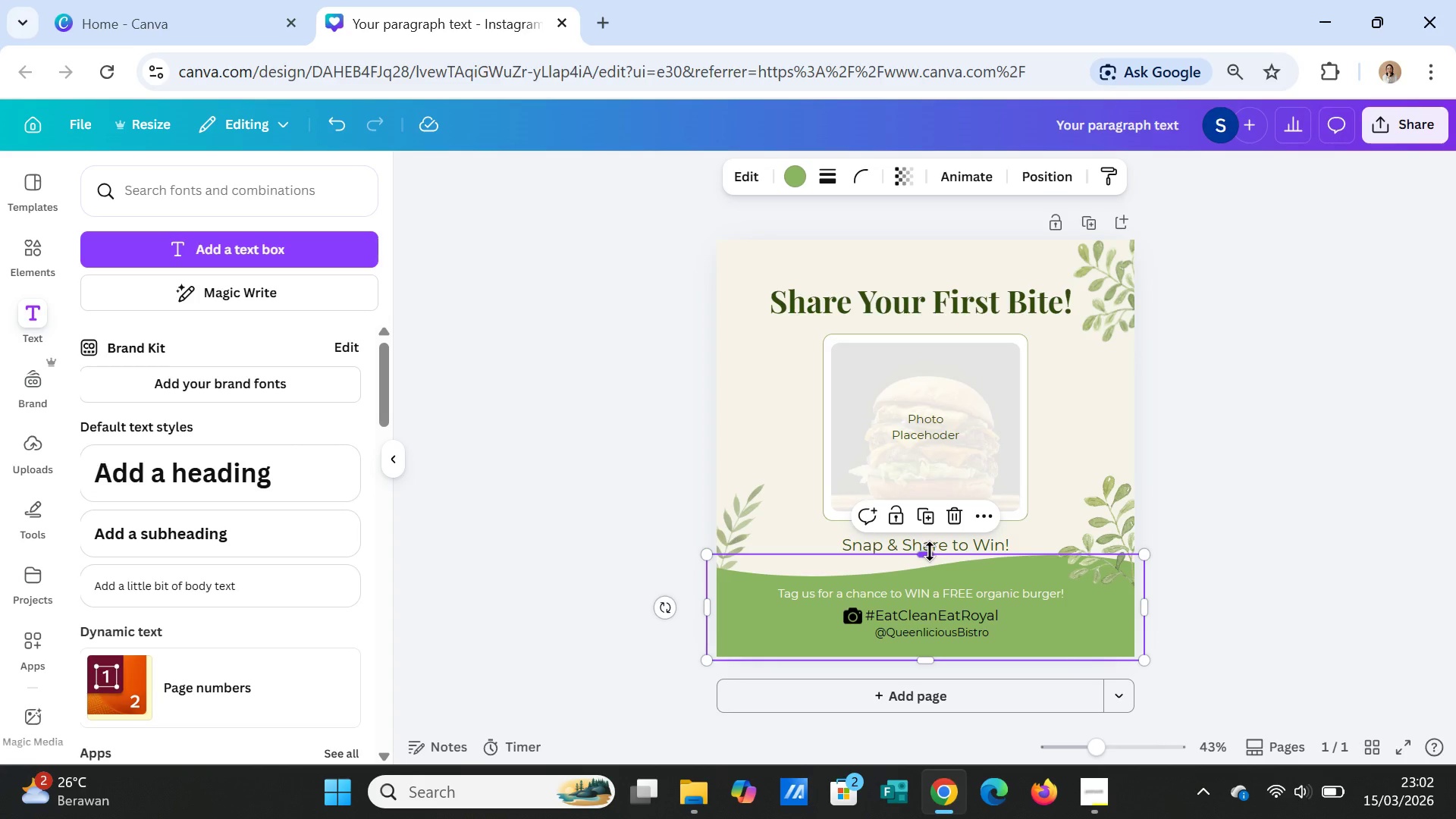 
left_click_drag(start_coordinate=[927, 551], to_coordinate=[928, 557])
 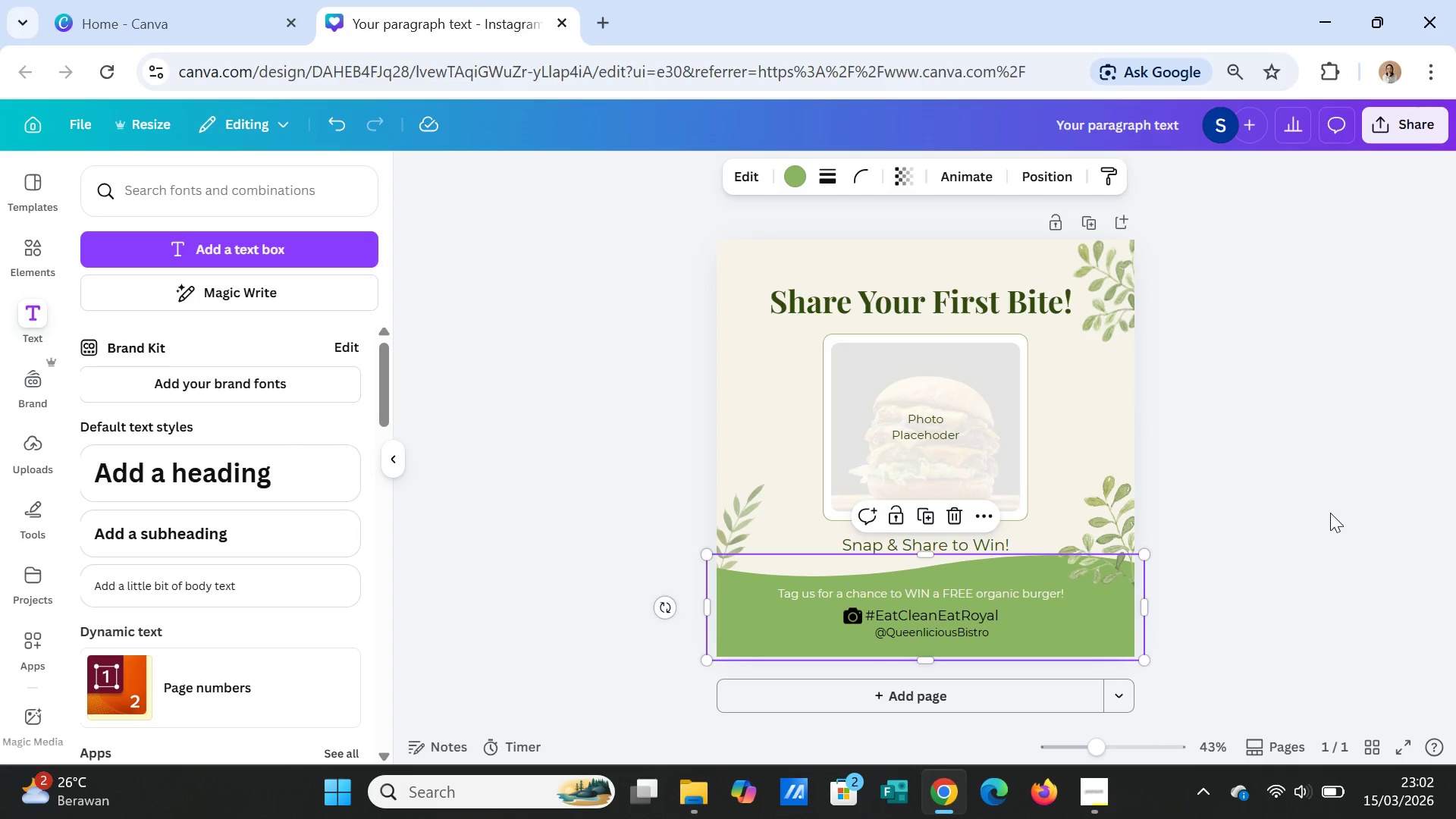 
left_click([1330, 513])
 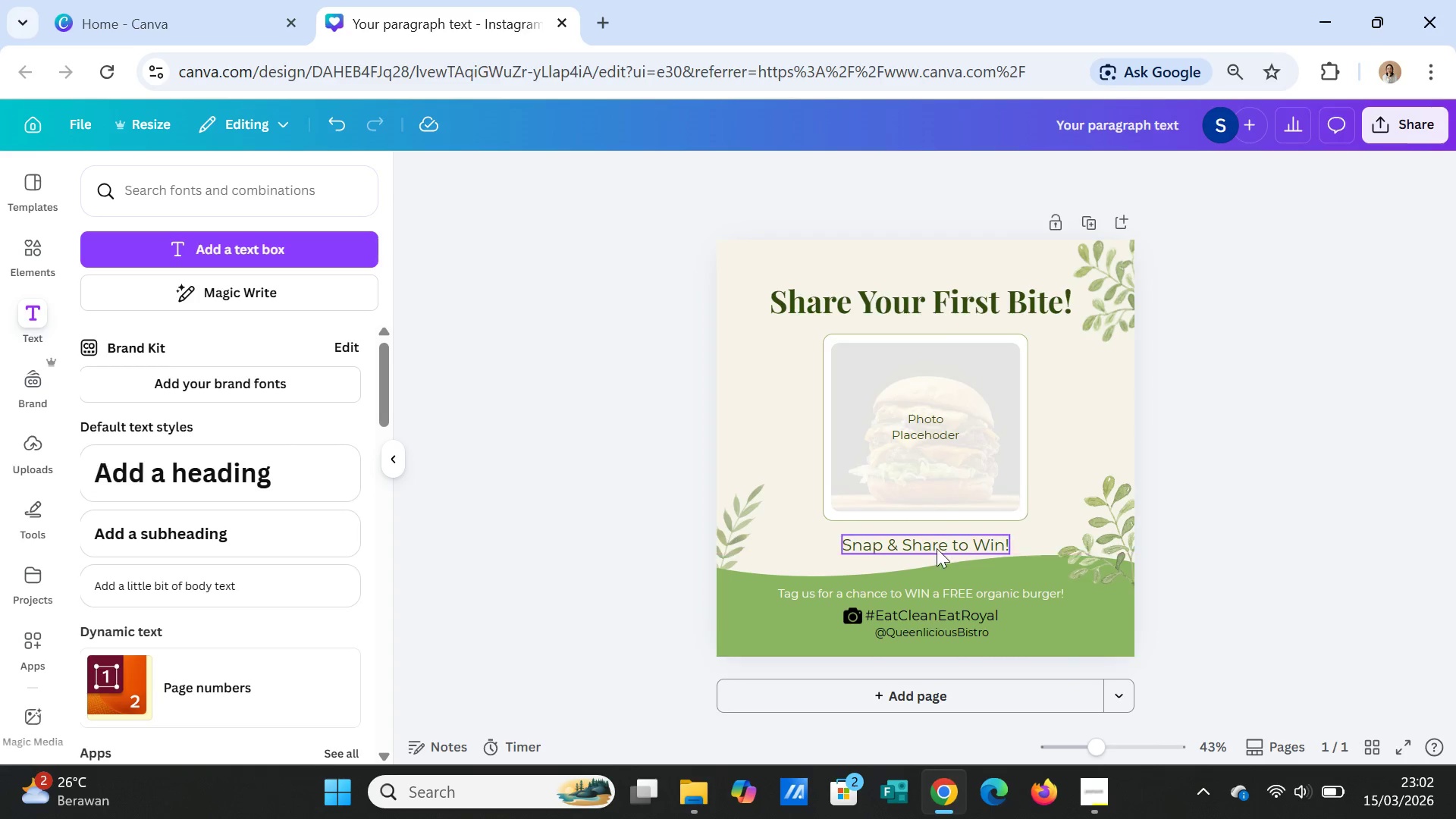 
left_click([935, 547])
 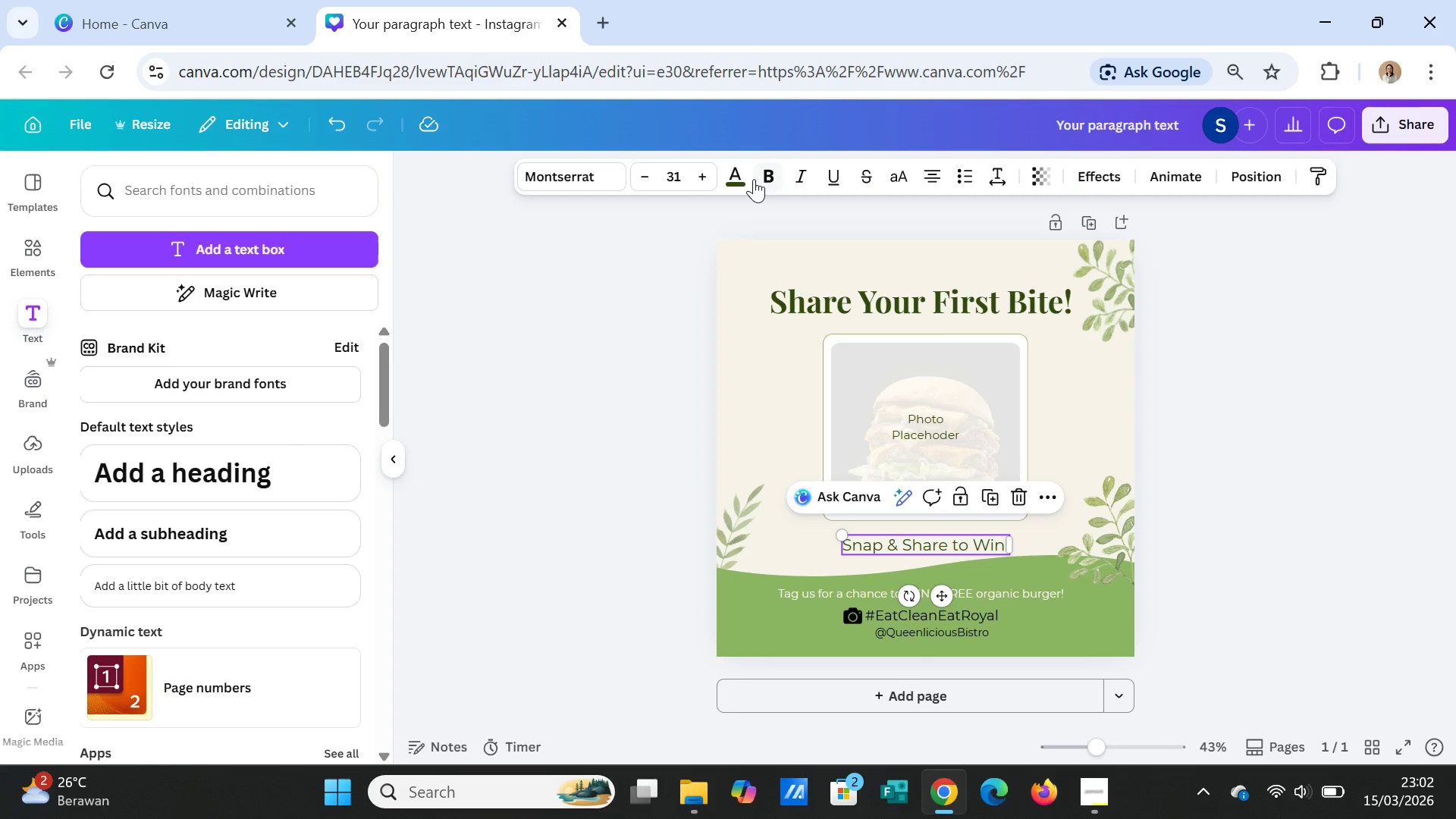 
left_click([764, 177])